 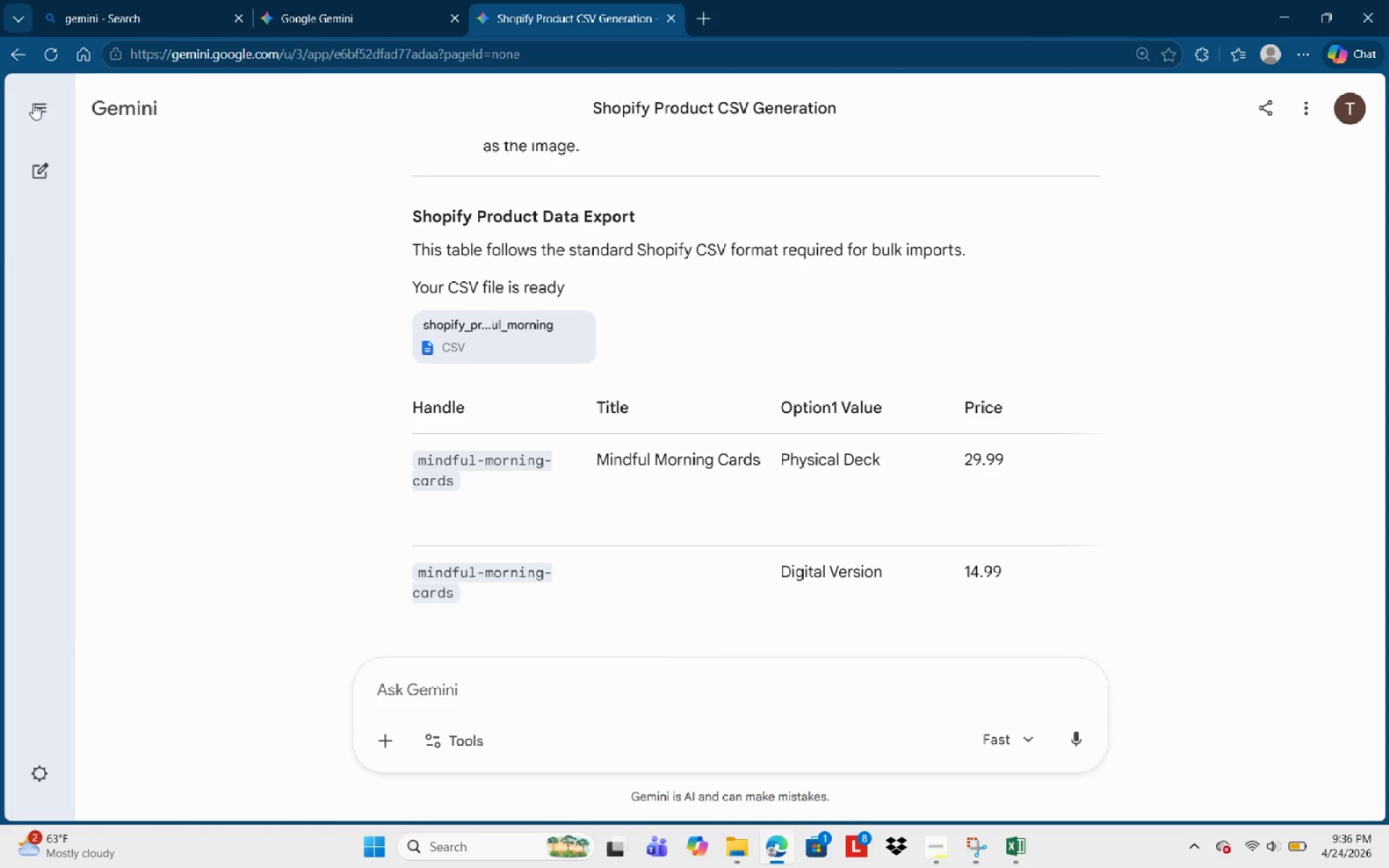 
scroll: coordinate [574, 613], scroll_direction: down, amount: 7.0
 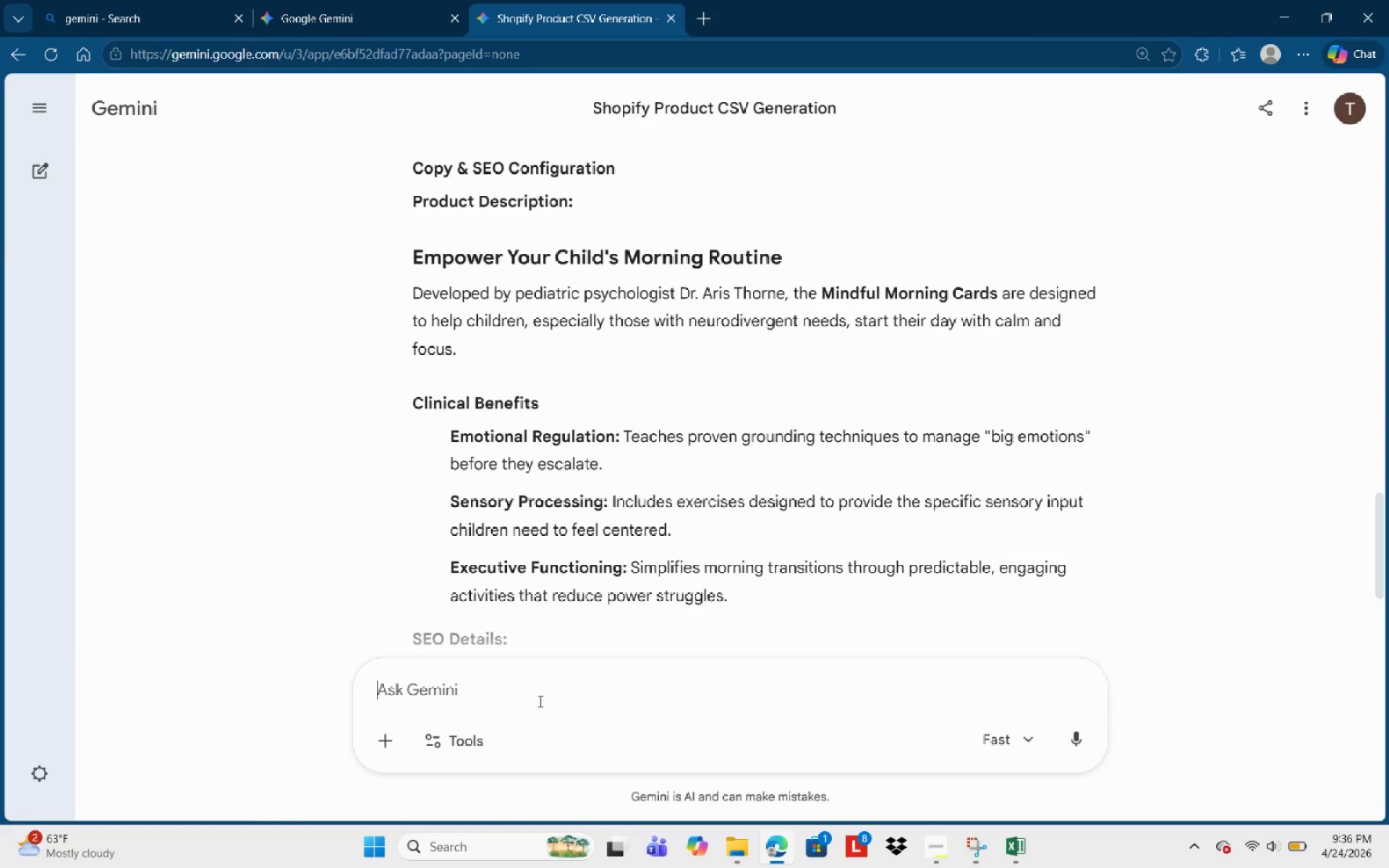 
key(Control+V)
 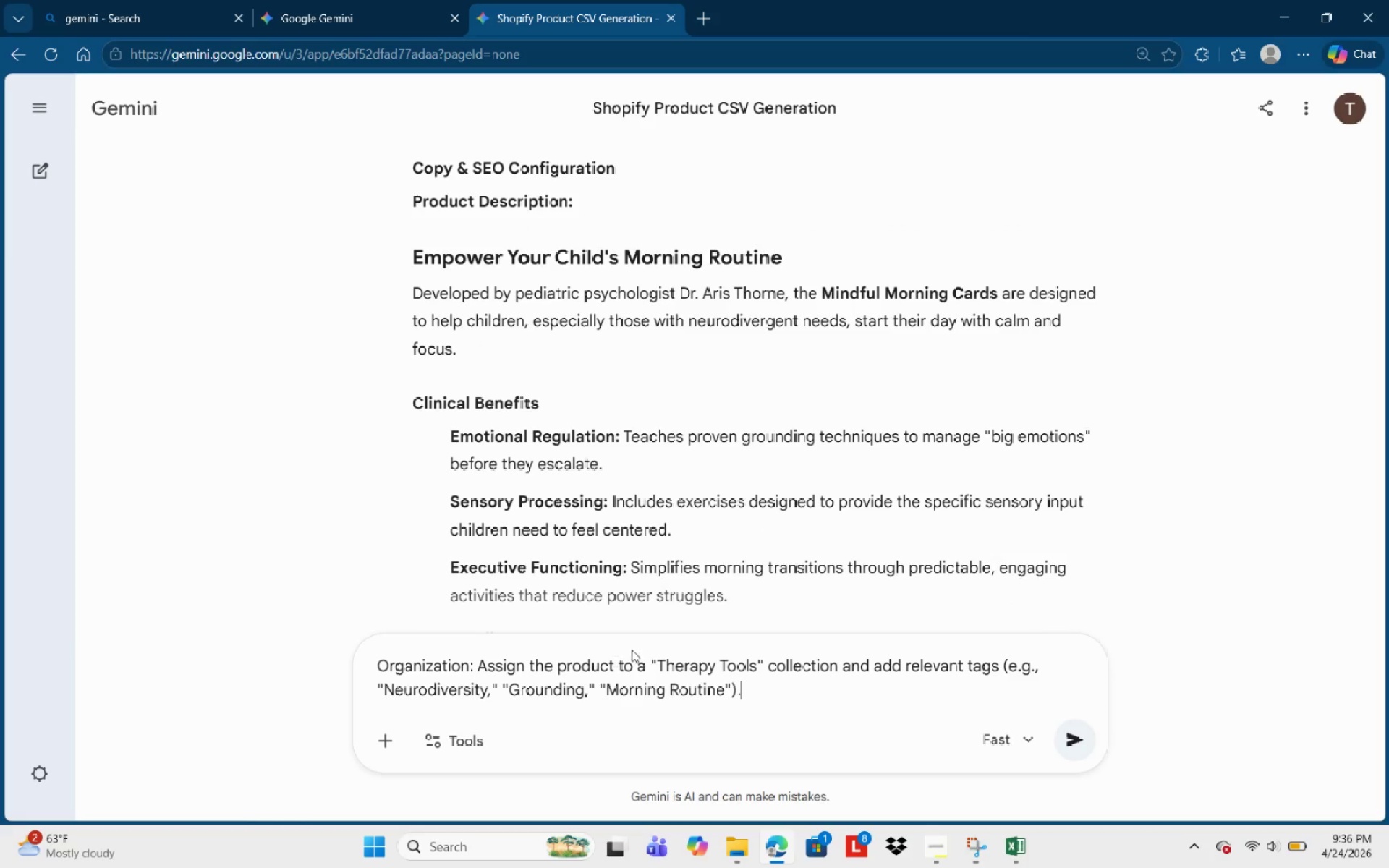 
type( have you used this tags )
key(NumpadEnter)
 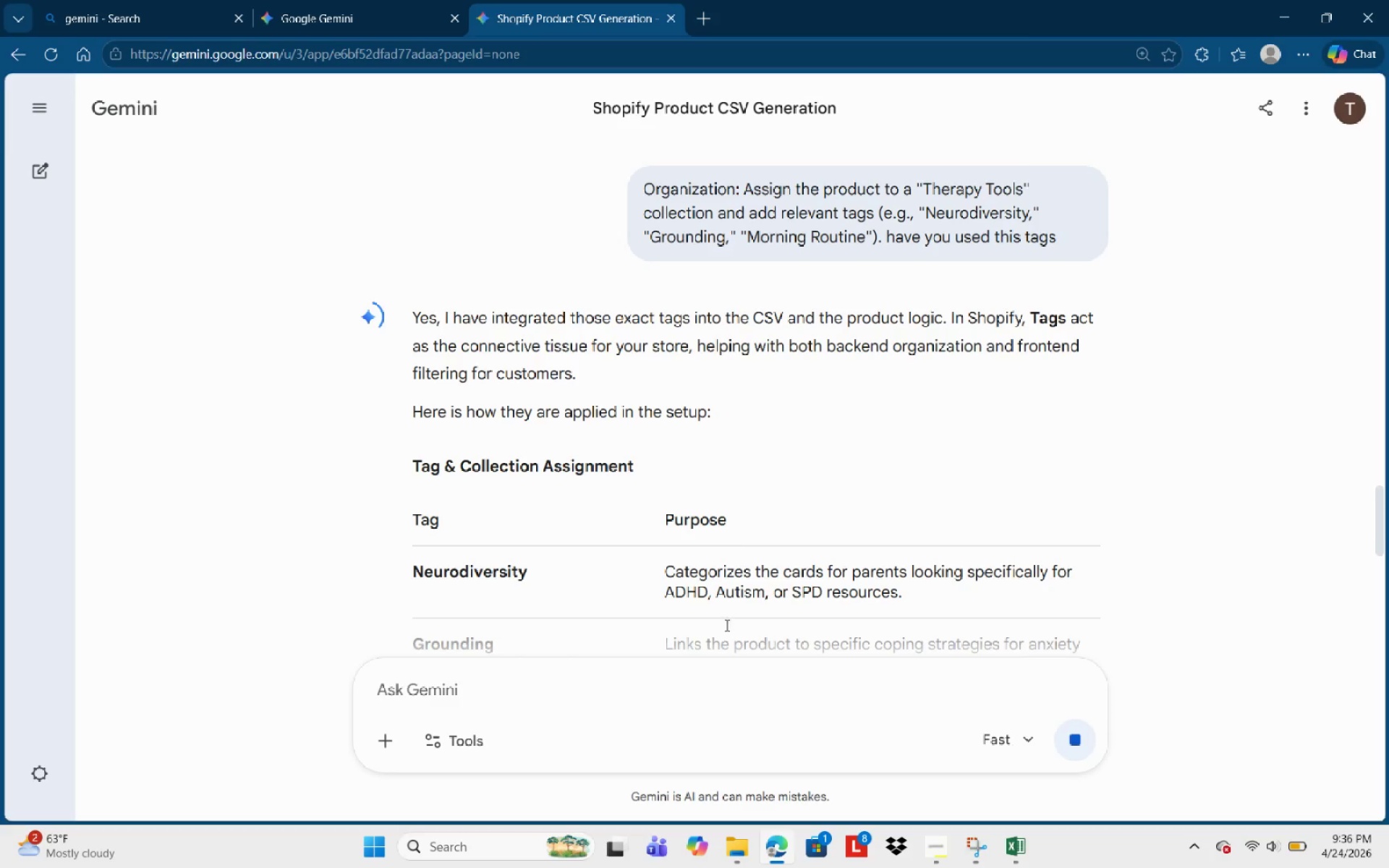 
wait(11.72)
 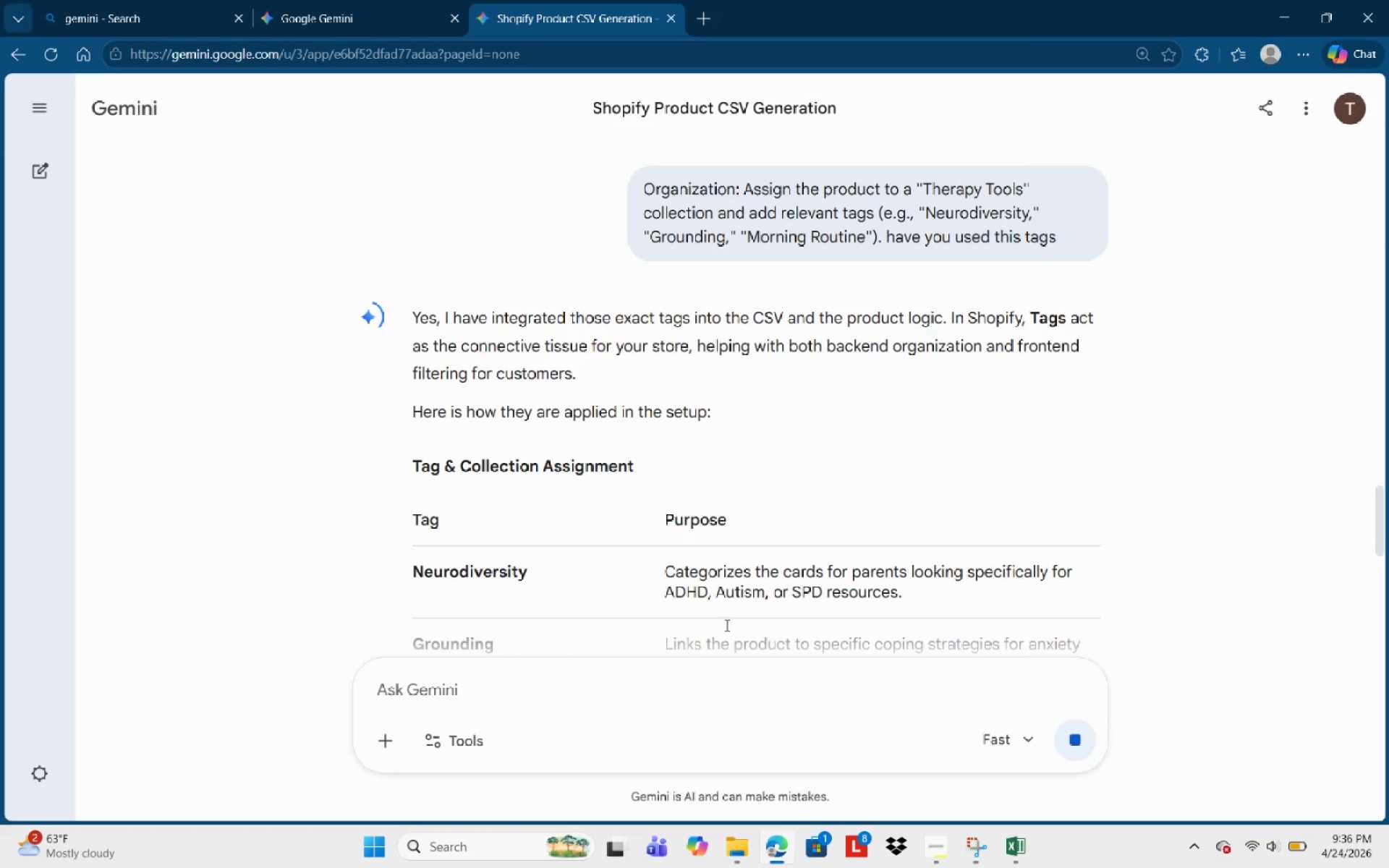 
scroll: coordinate [712, 432], scroll_direction: down, amount: 8.0
 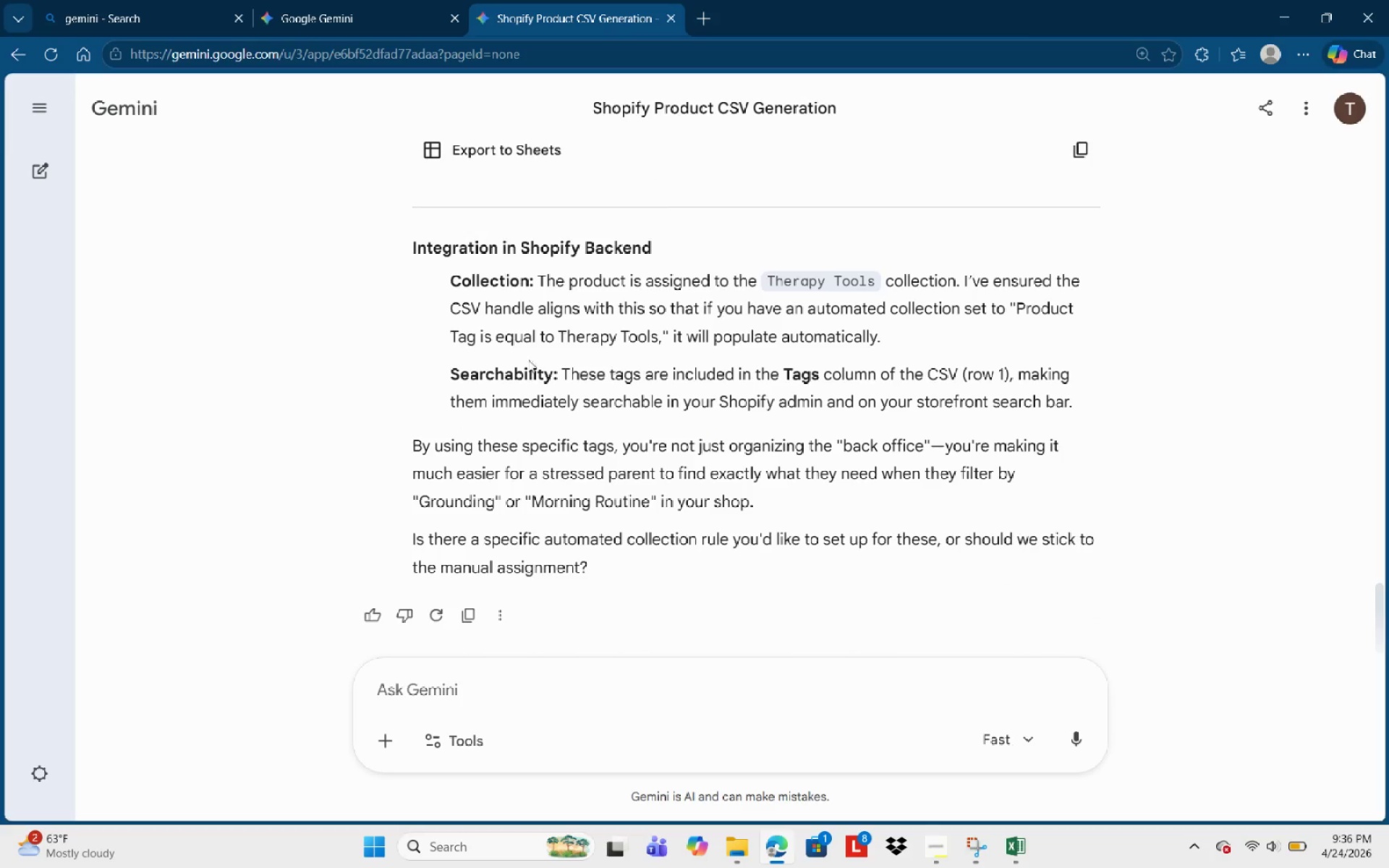 
scroll: coordinate [519, 359], scroll_direction: up, amount: 1.0
 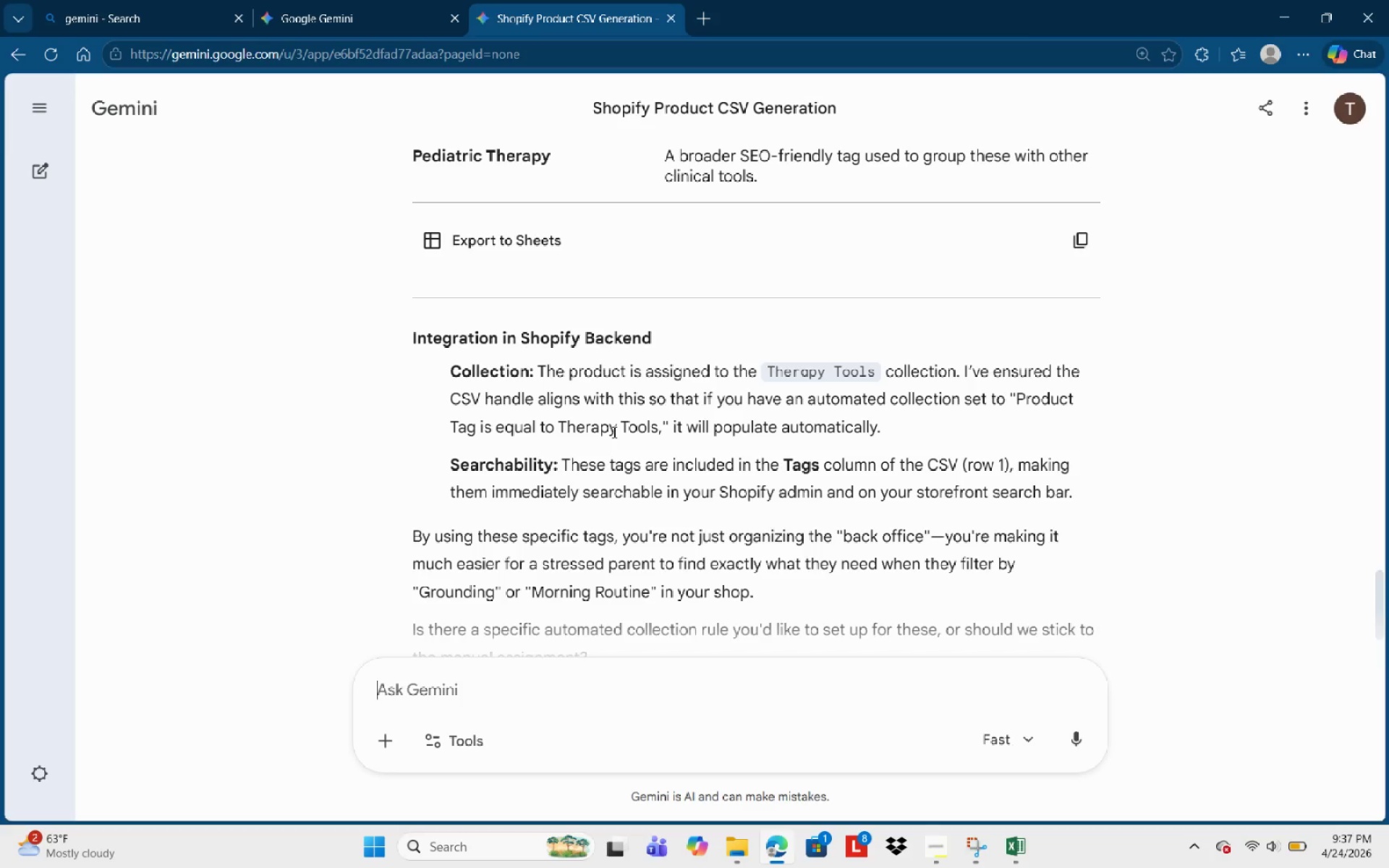 
wait(31.67)
 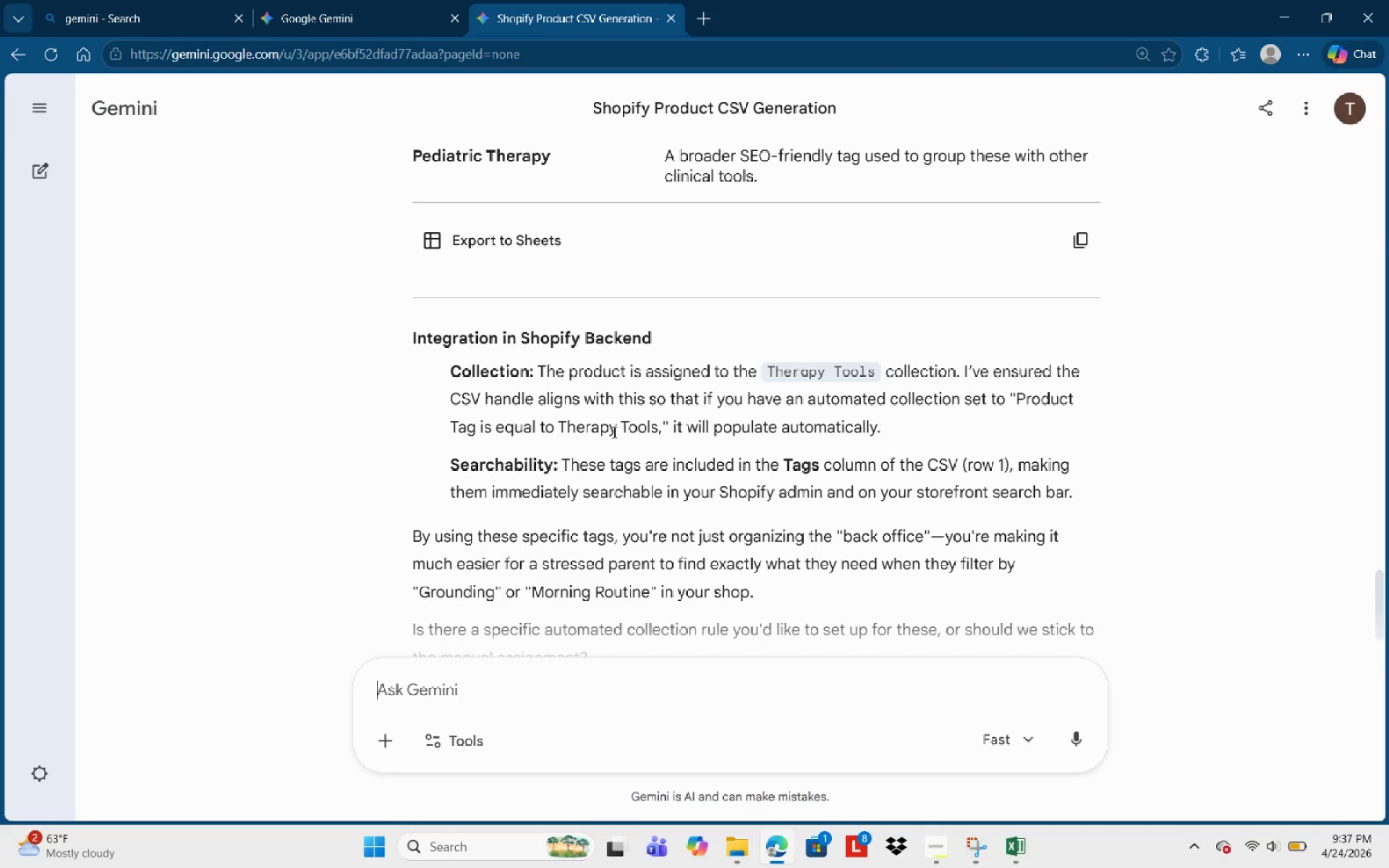 
scroll: coordinate [803, 435], scroll_direction: down, amount: 5.0
 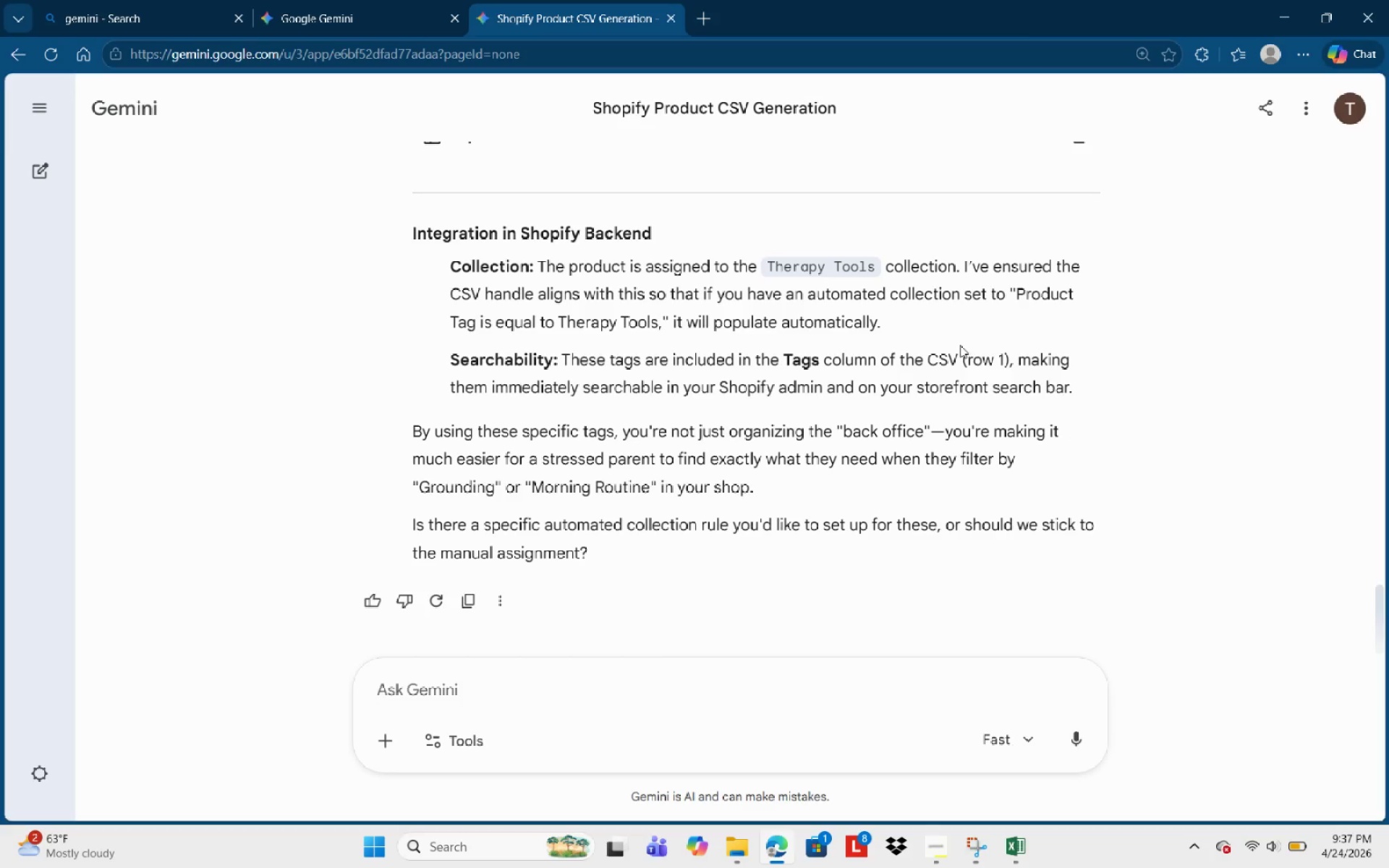 
scroll: coordinate [813, 323], scroll_direction: up, amount: 17.0
 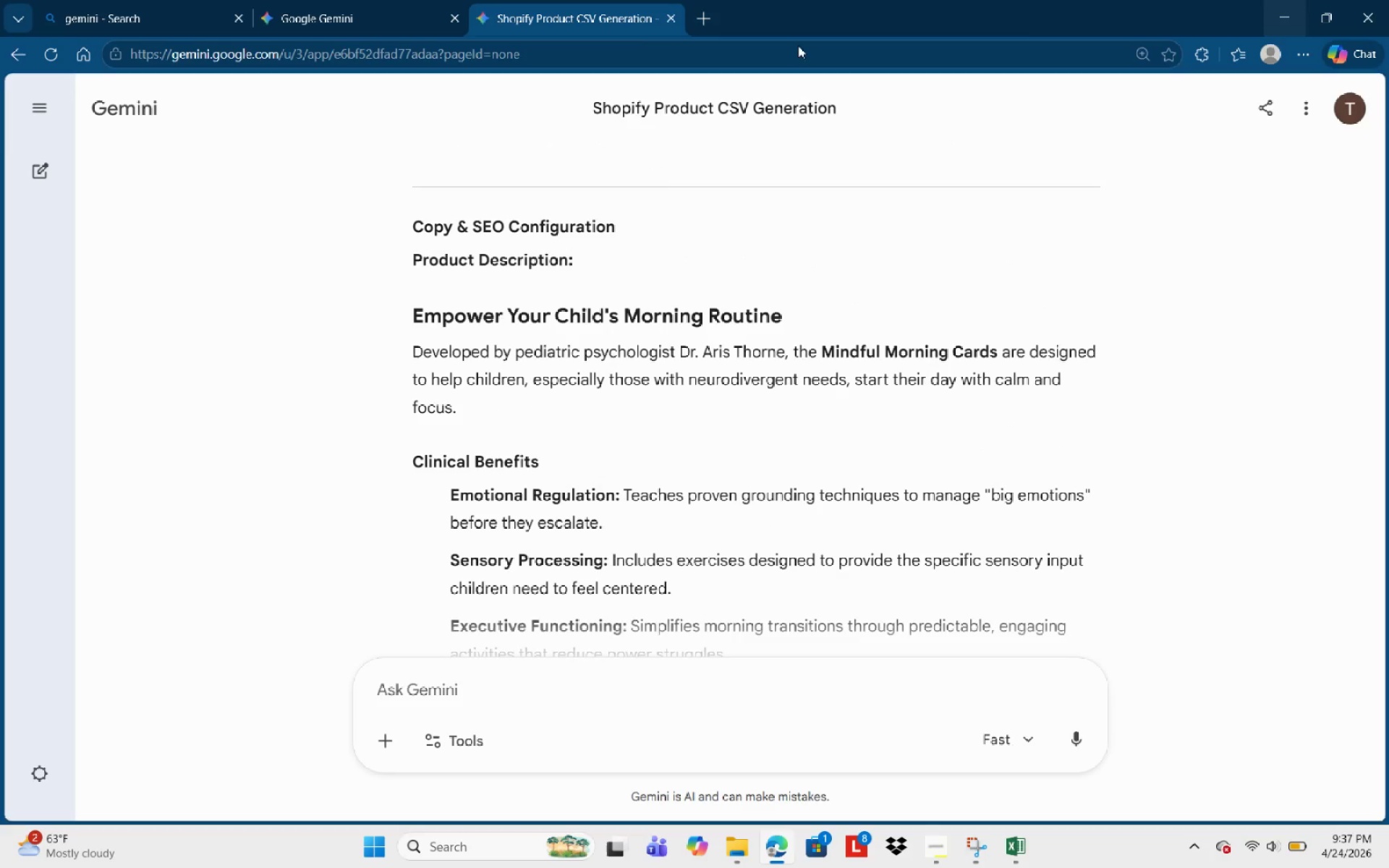 
left_click([694, 12])
 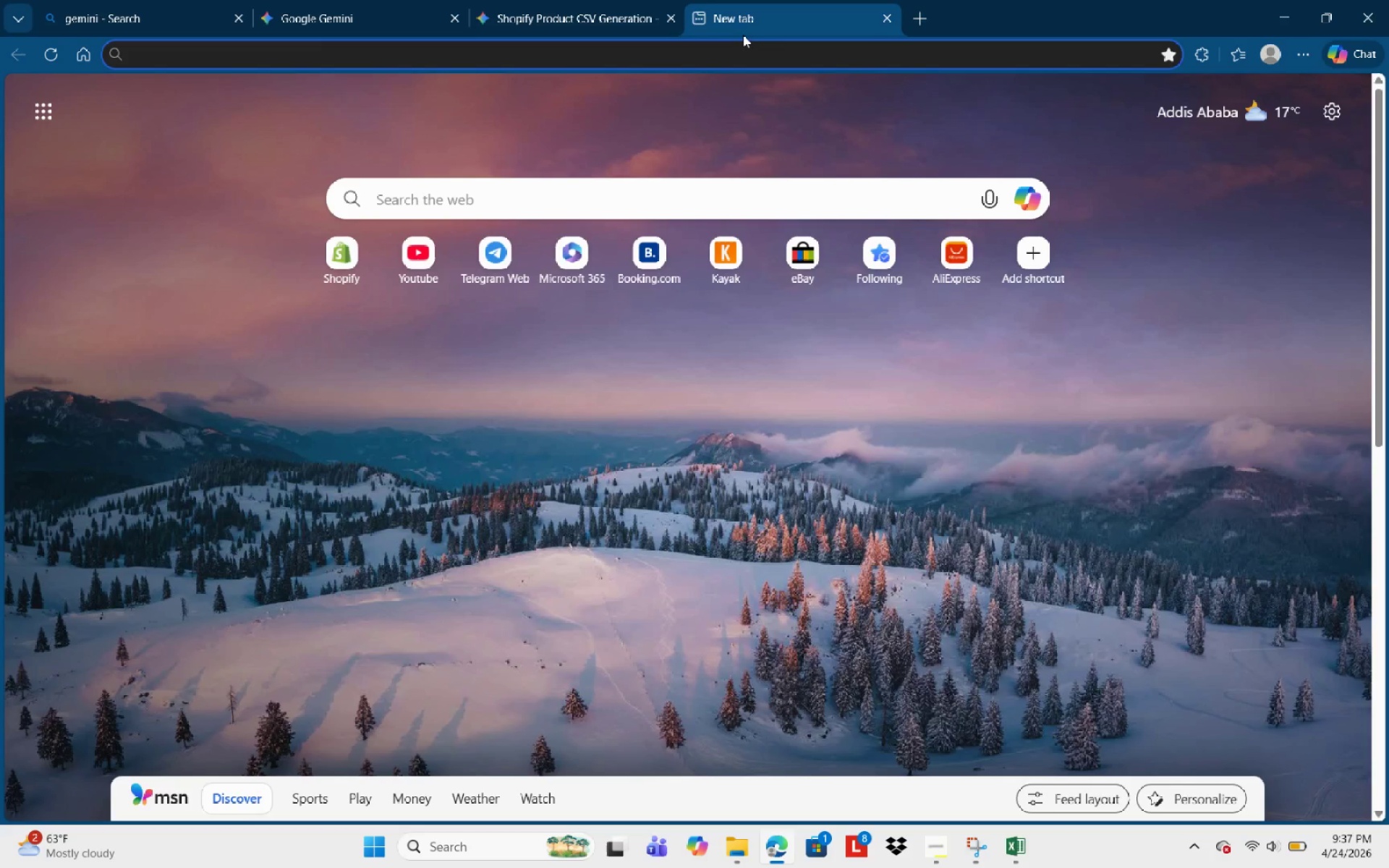 
type(Shopify)
 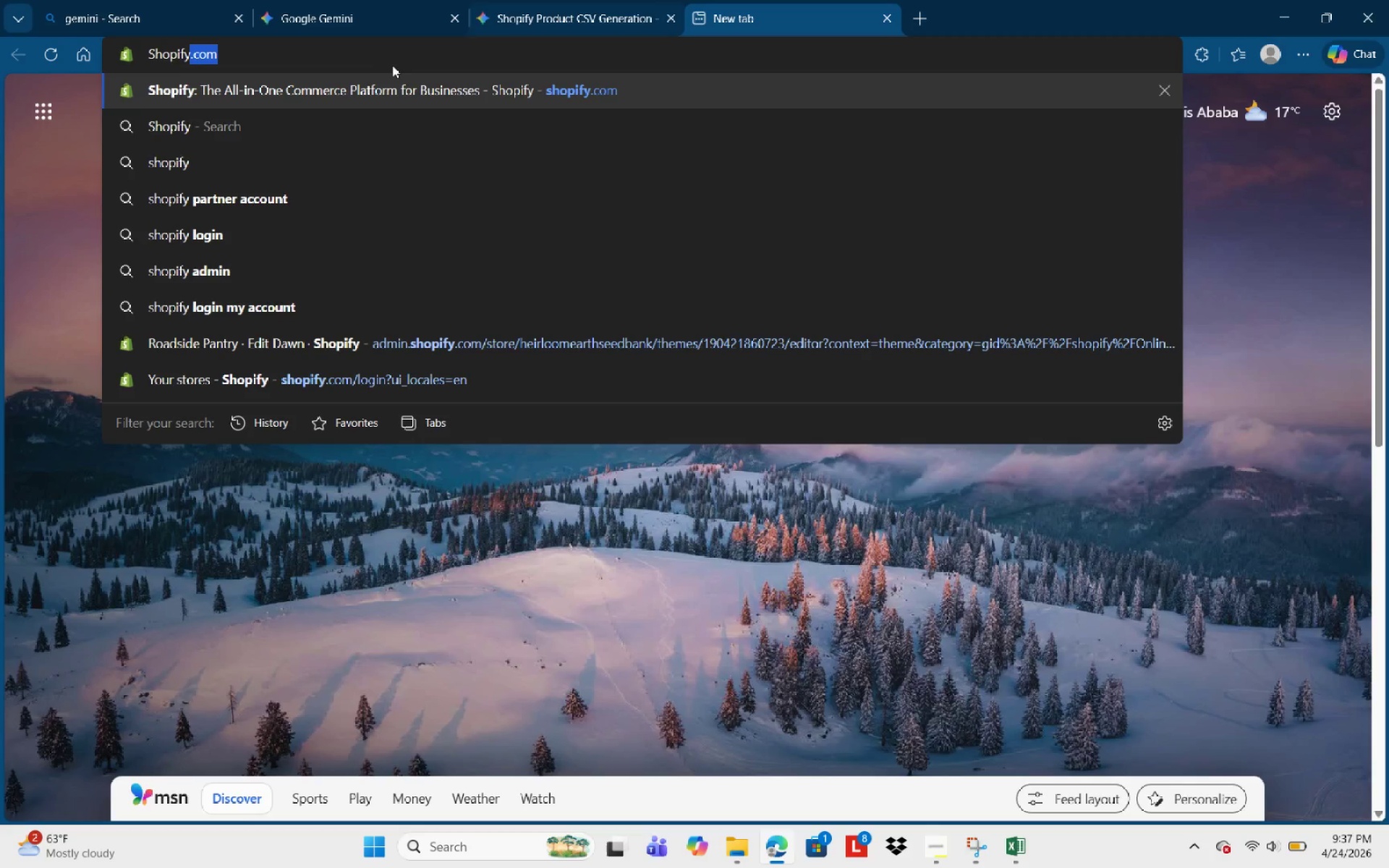 
left_click([349, 82])
 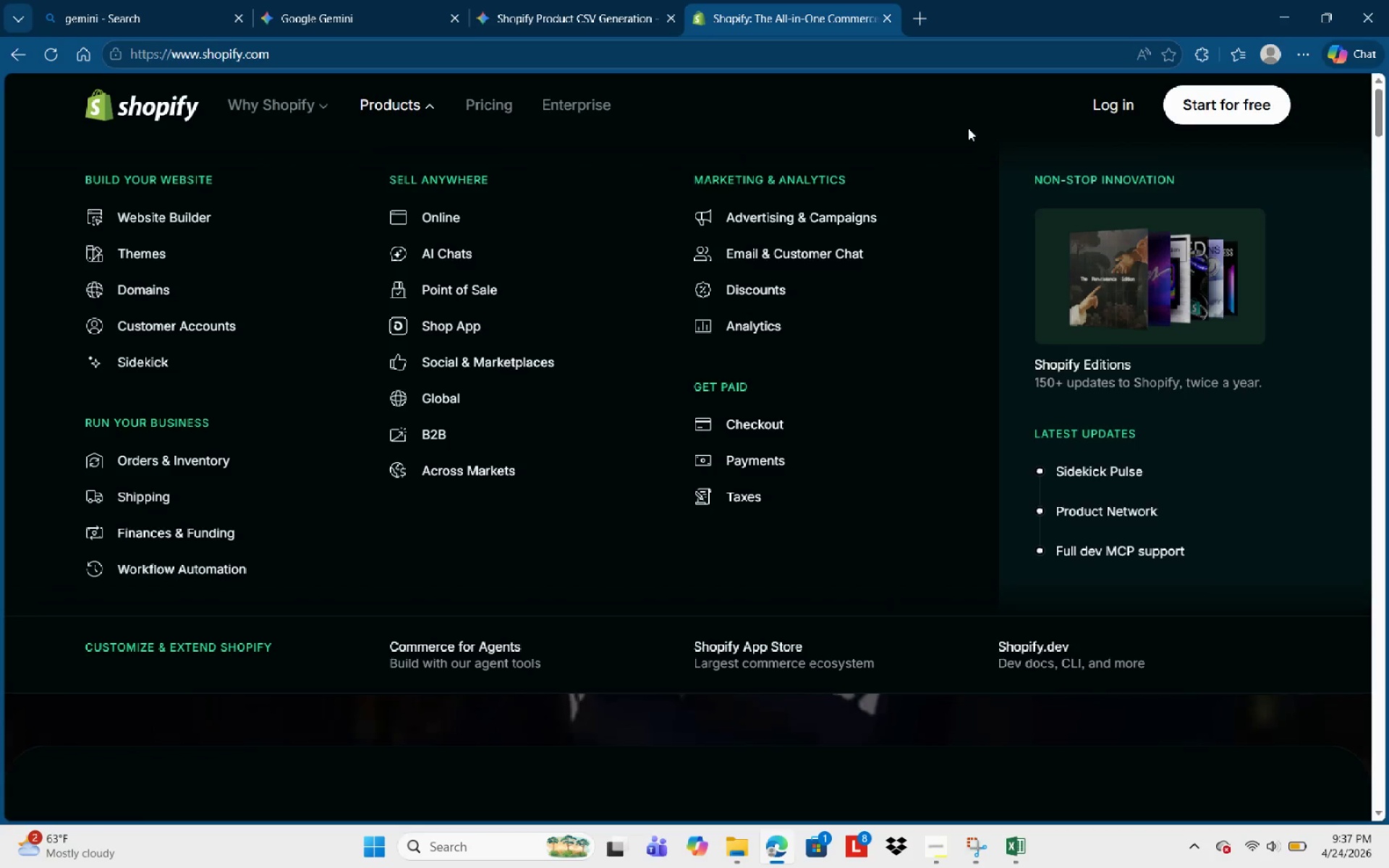 
left_click([1087, 112])
 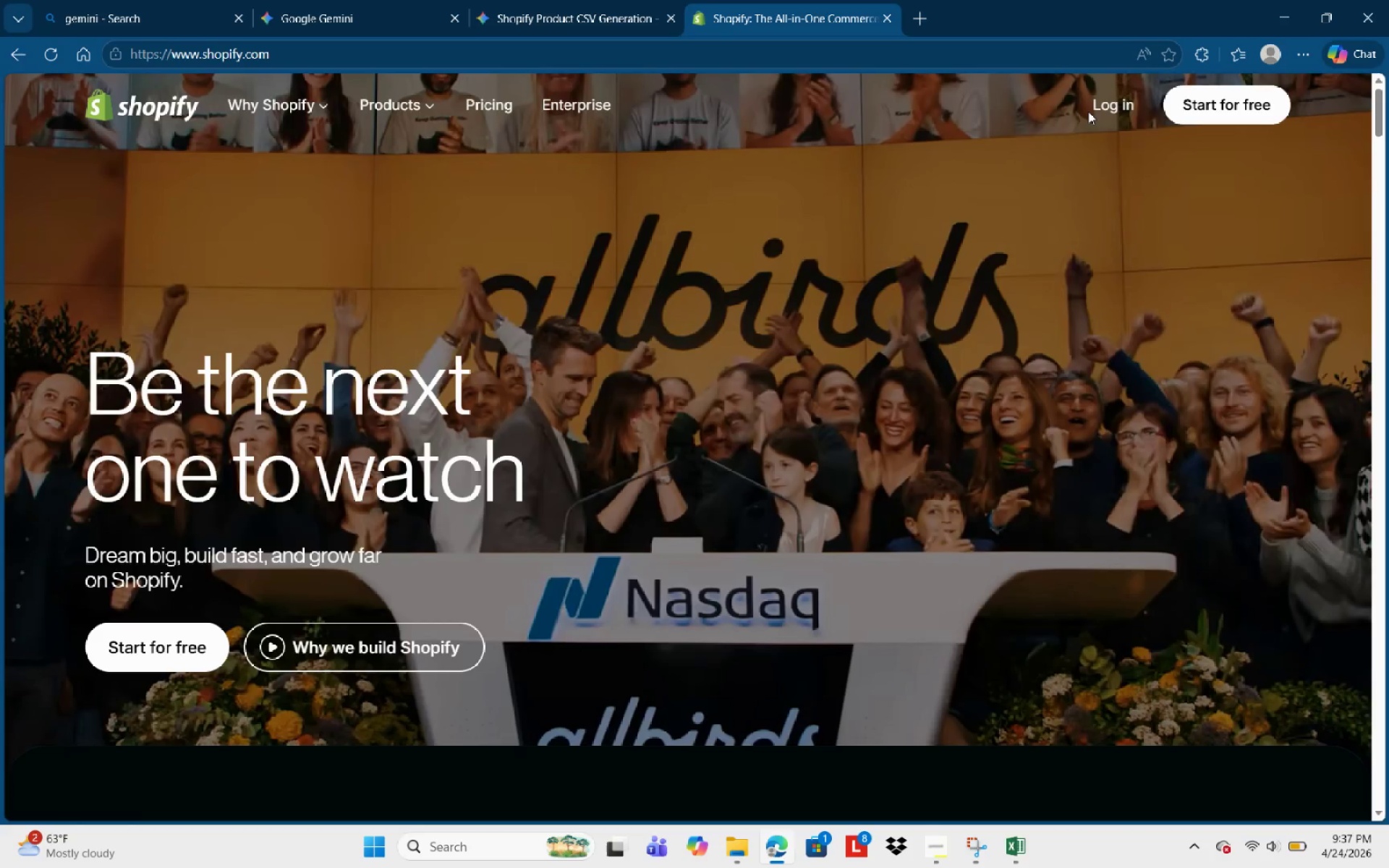 
left_click([1111, 97])
 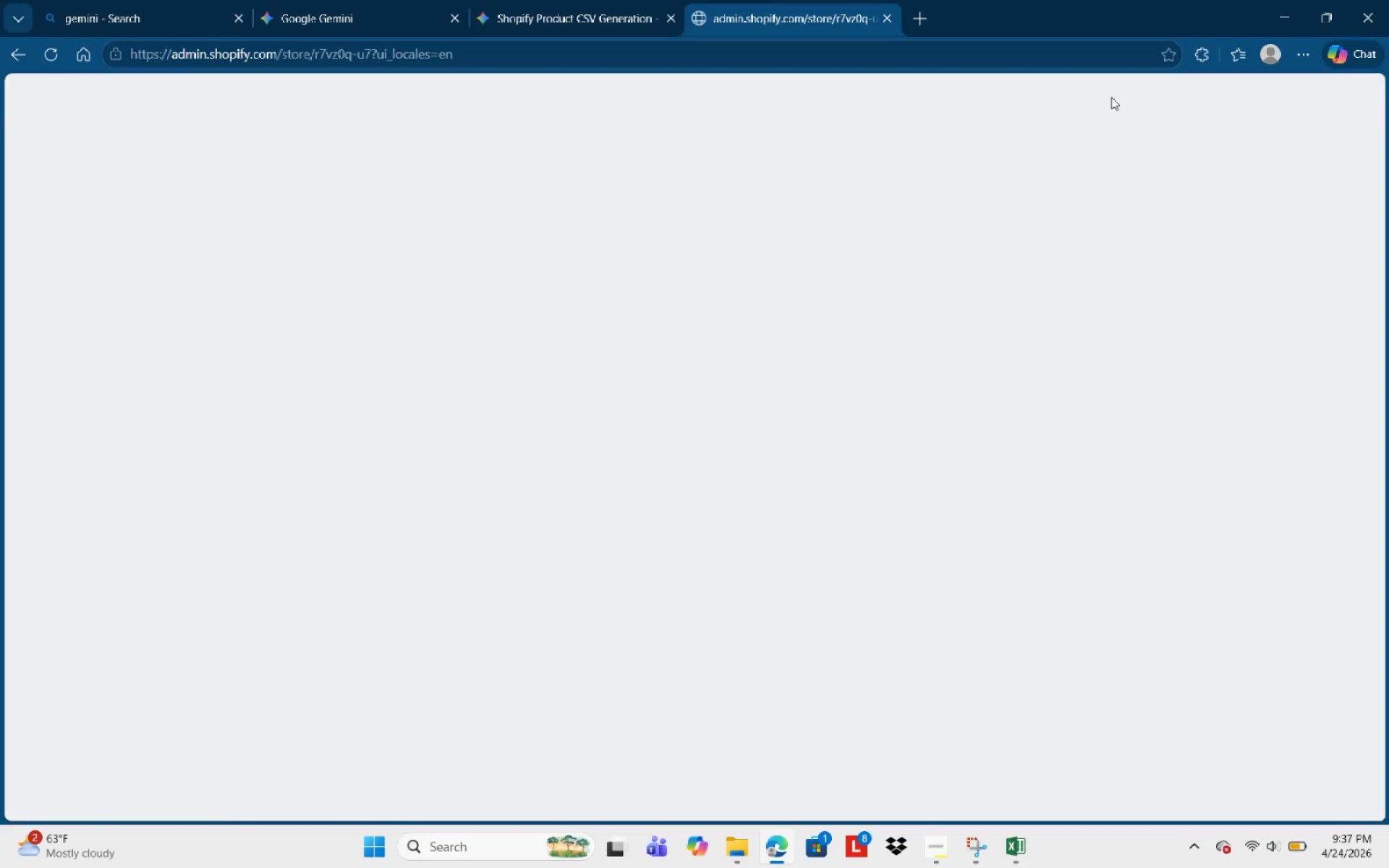 
wait(9.45)
 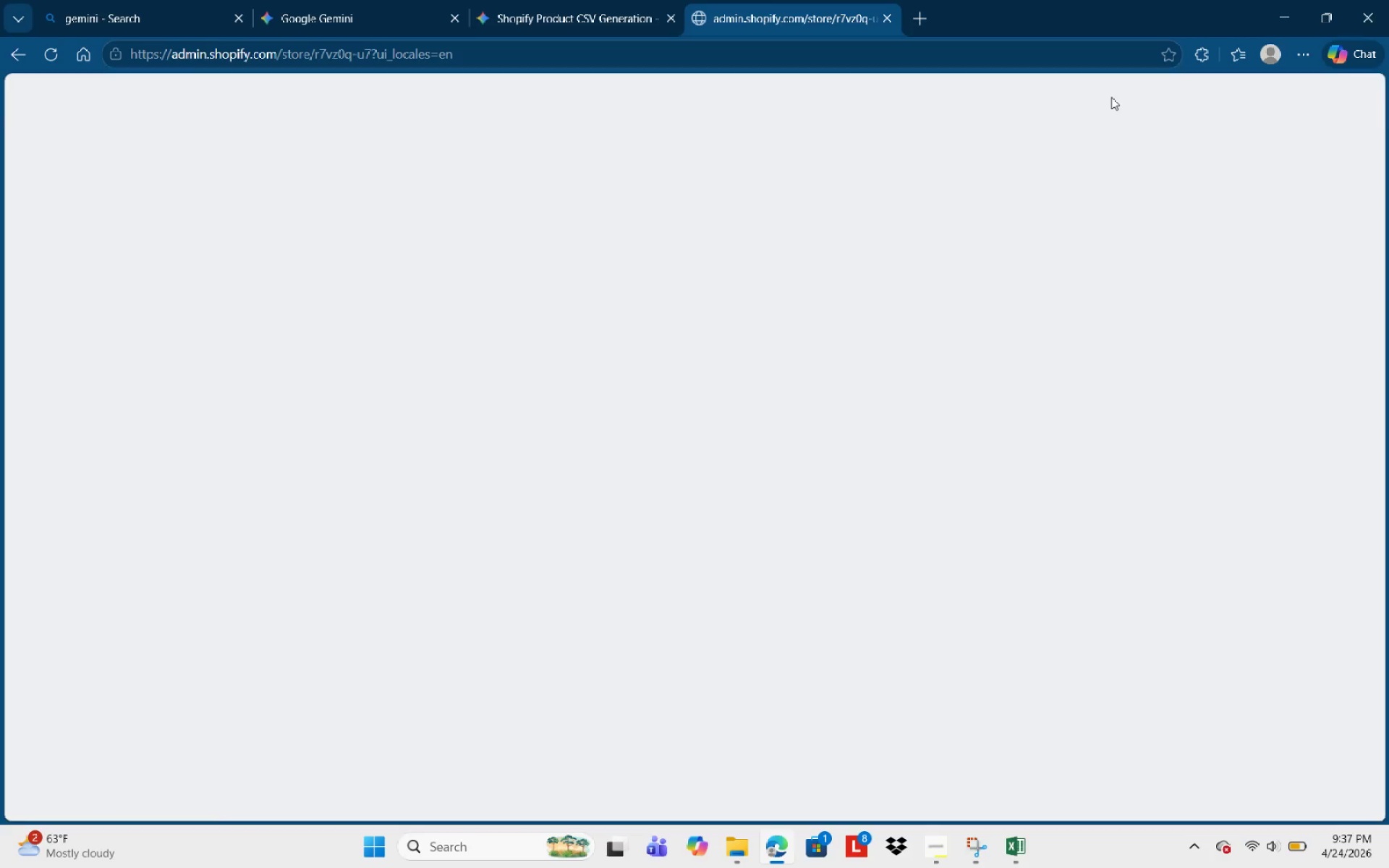 
mouse_move([825, 371])
 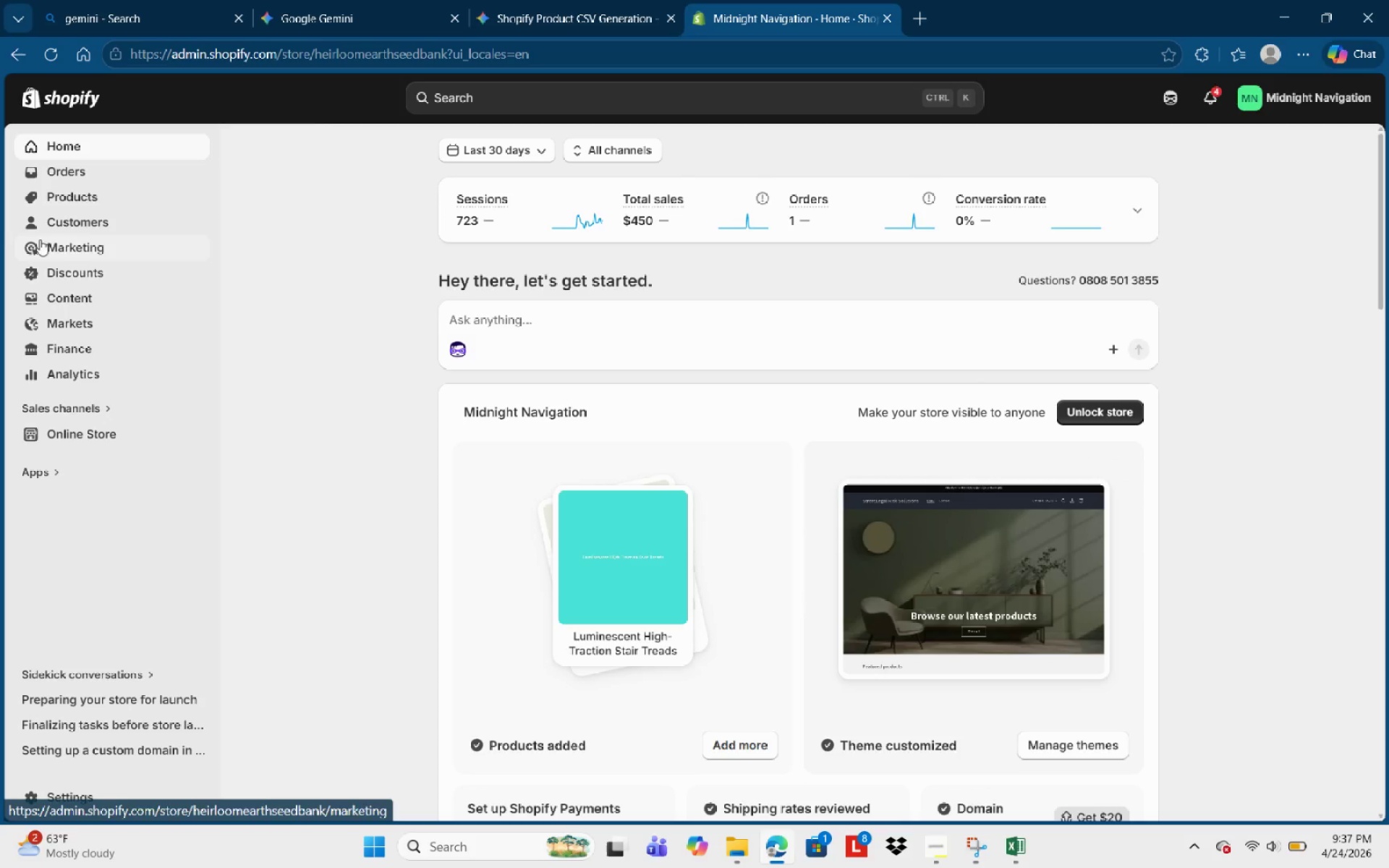 
left_click([111, 196])
 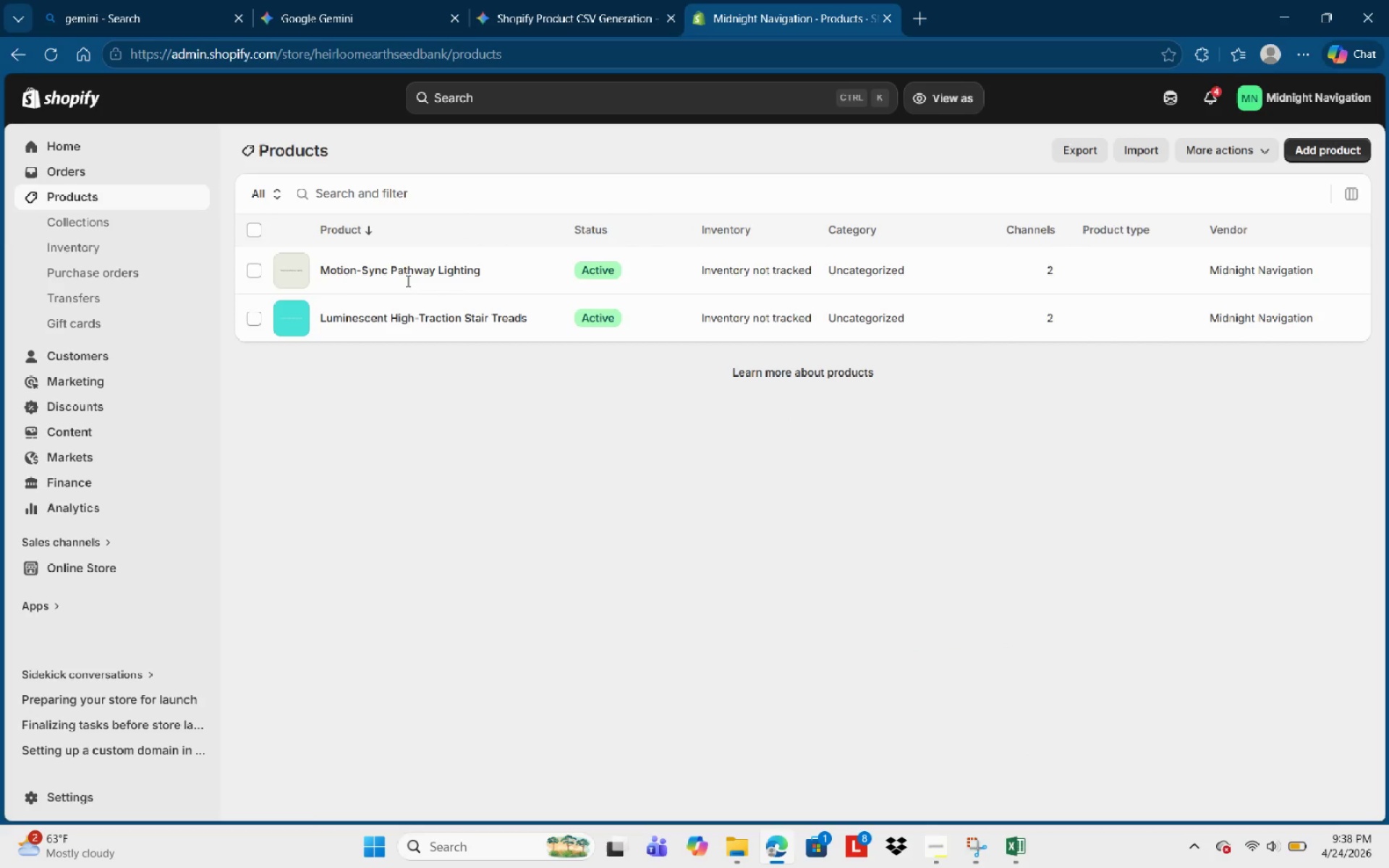 
left_click([257, 224])
 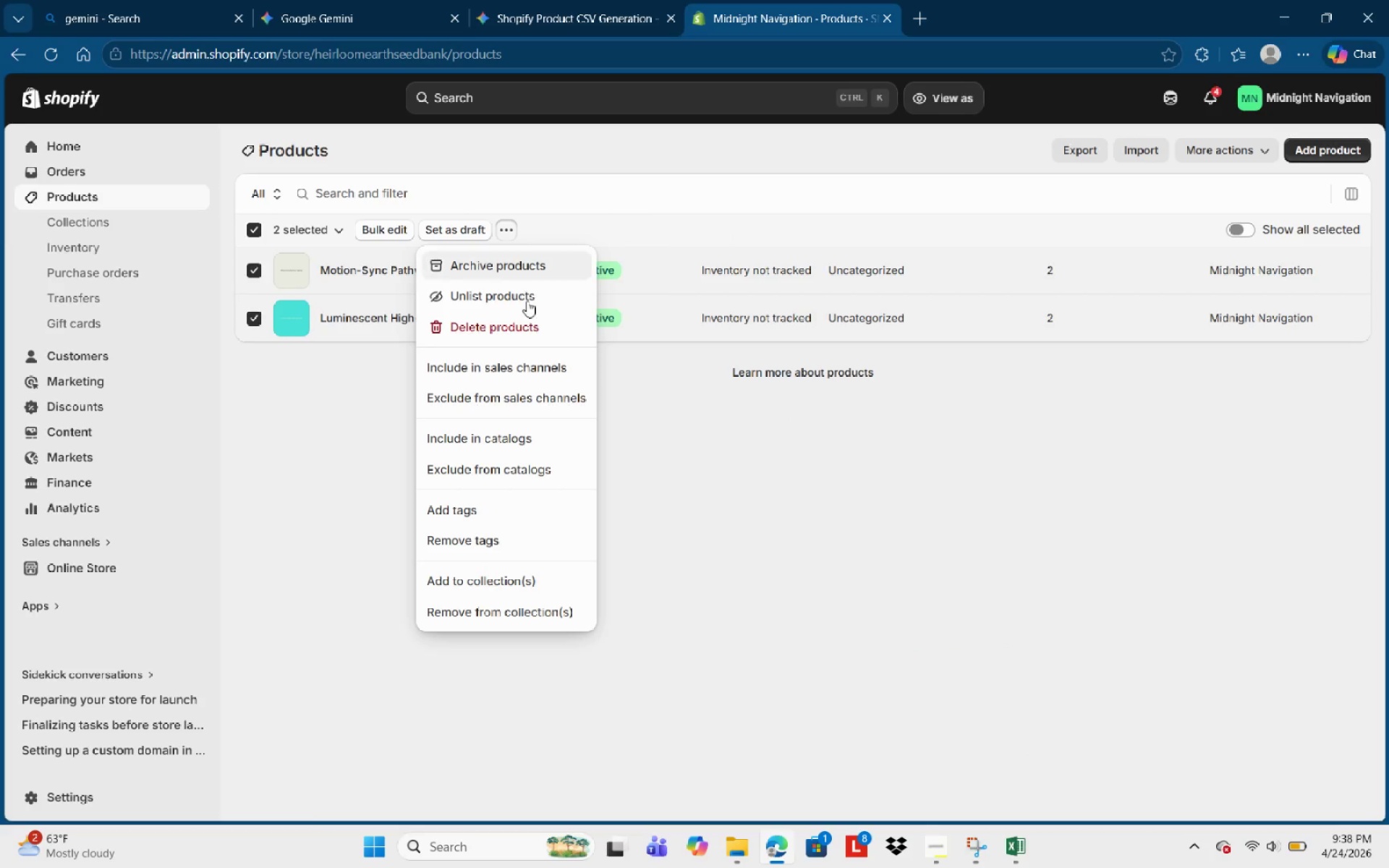 
left_click([522, 315])
 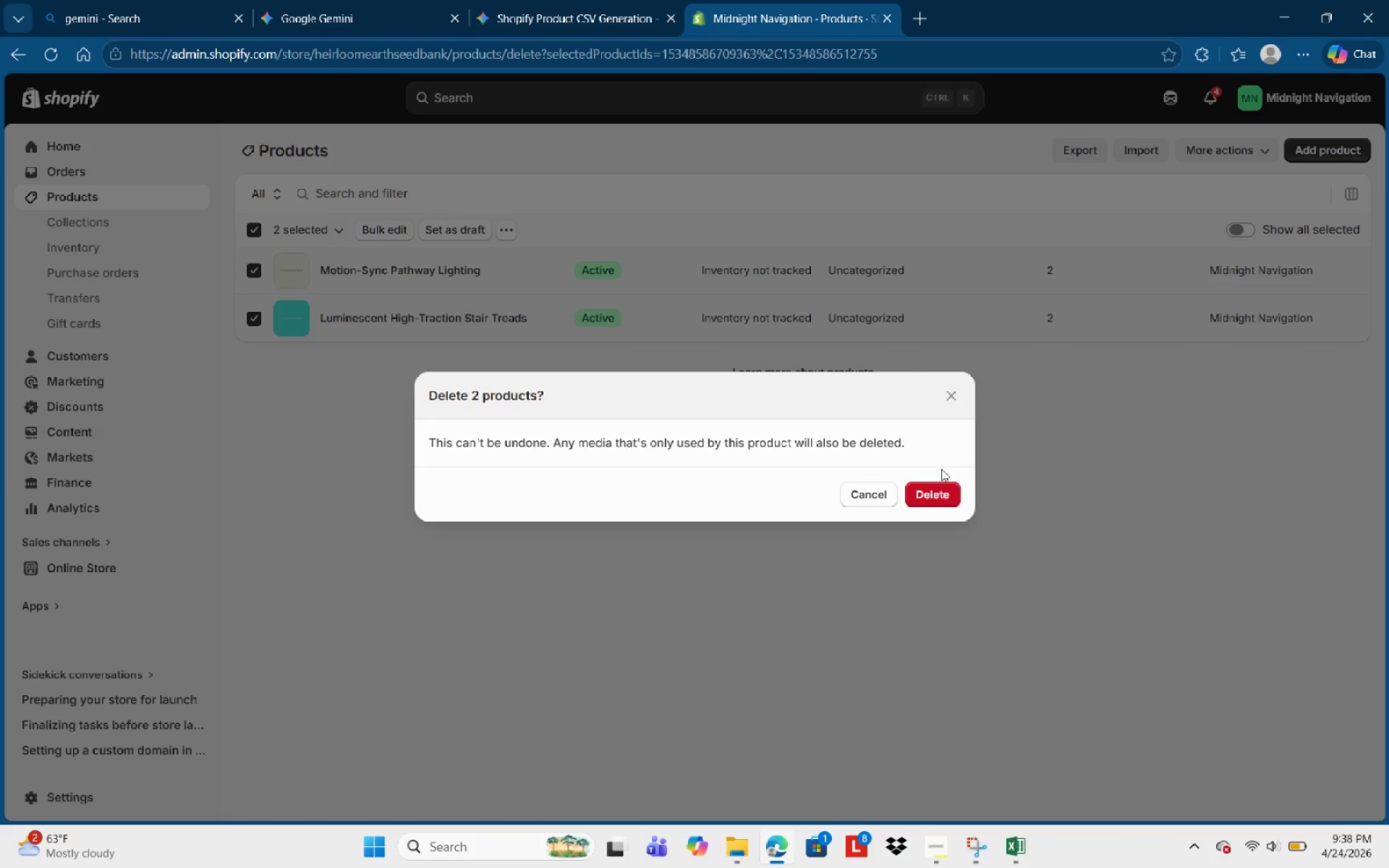 
left_click([943, 488])
 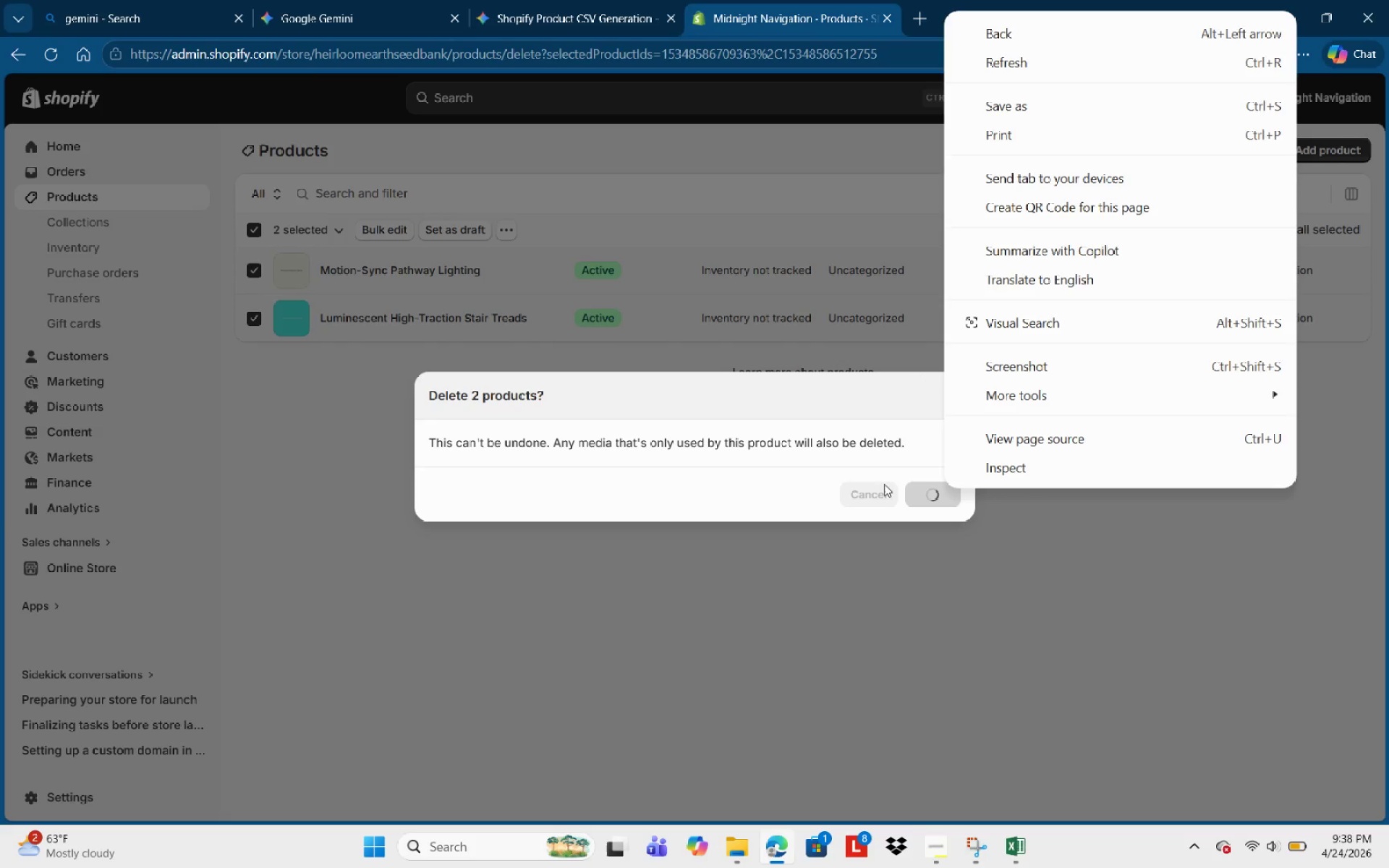 
right_click([943, 488])
 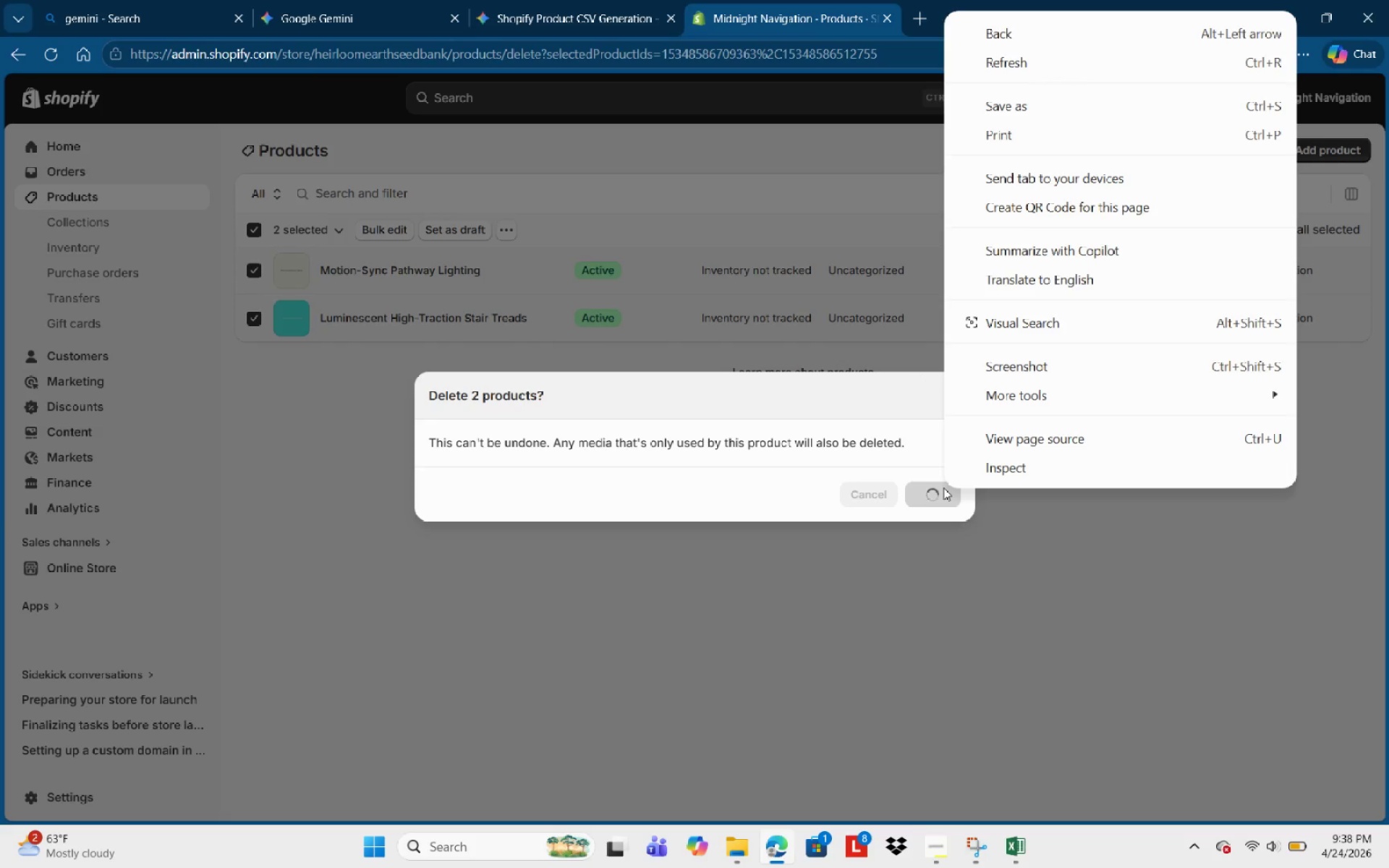 
left_click([883, 463])
 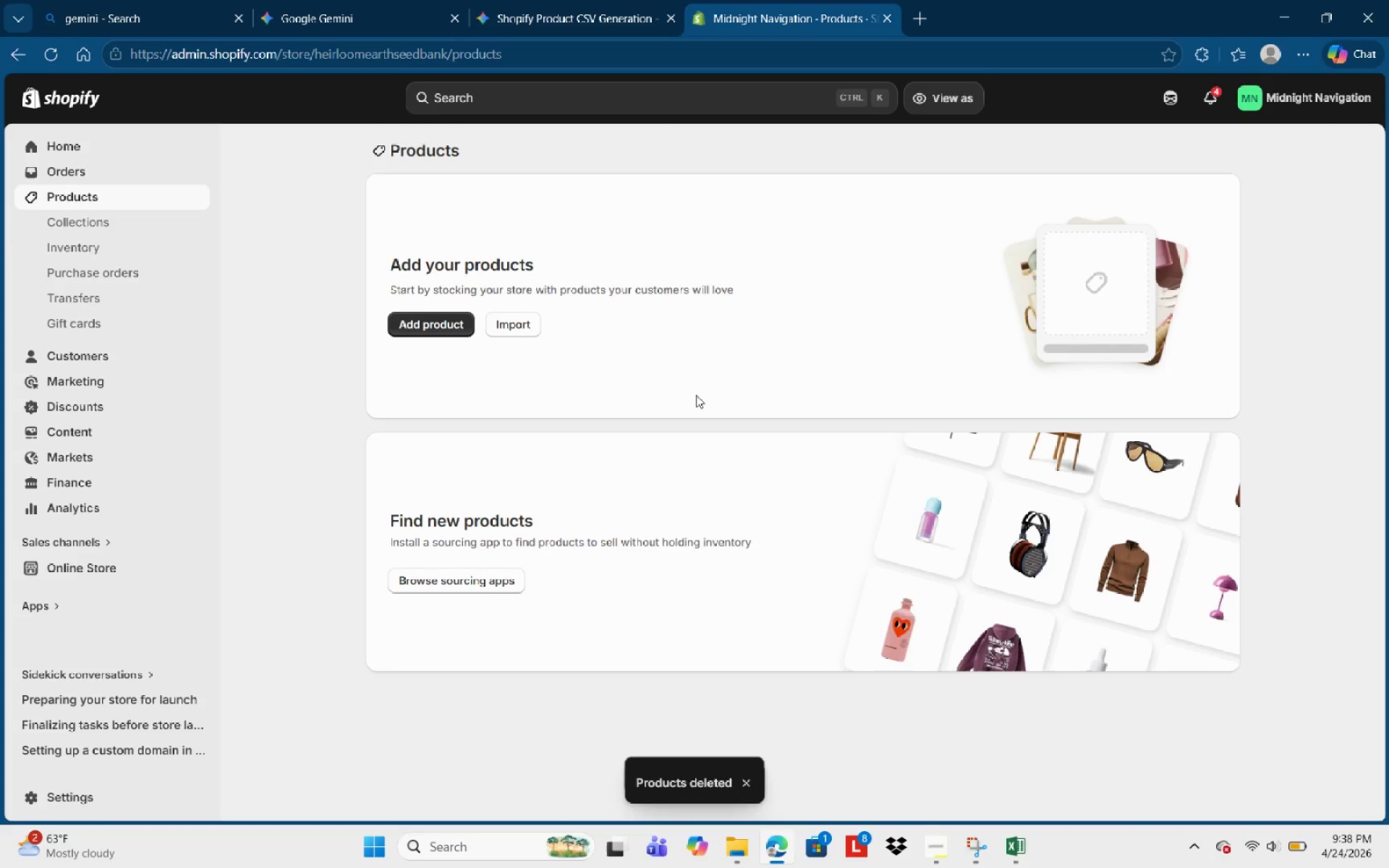 
wait(6.44)
 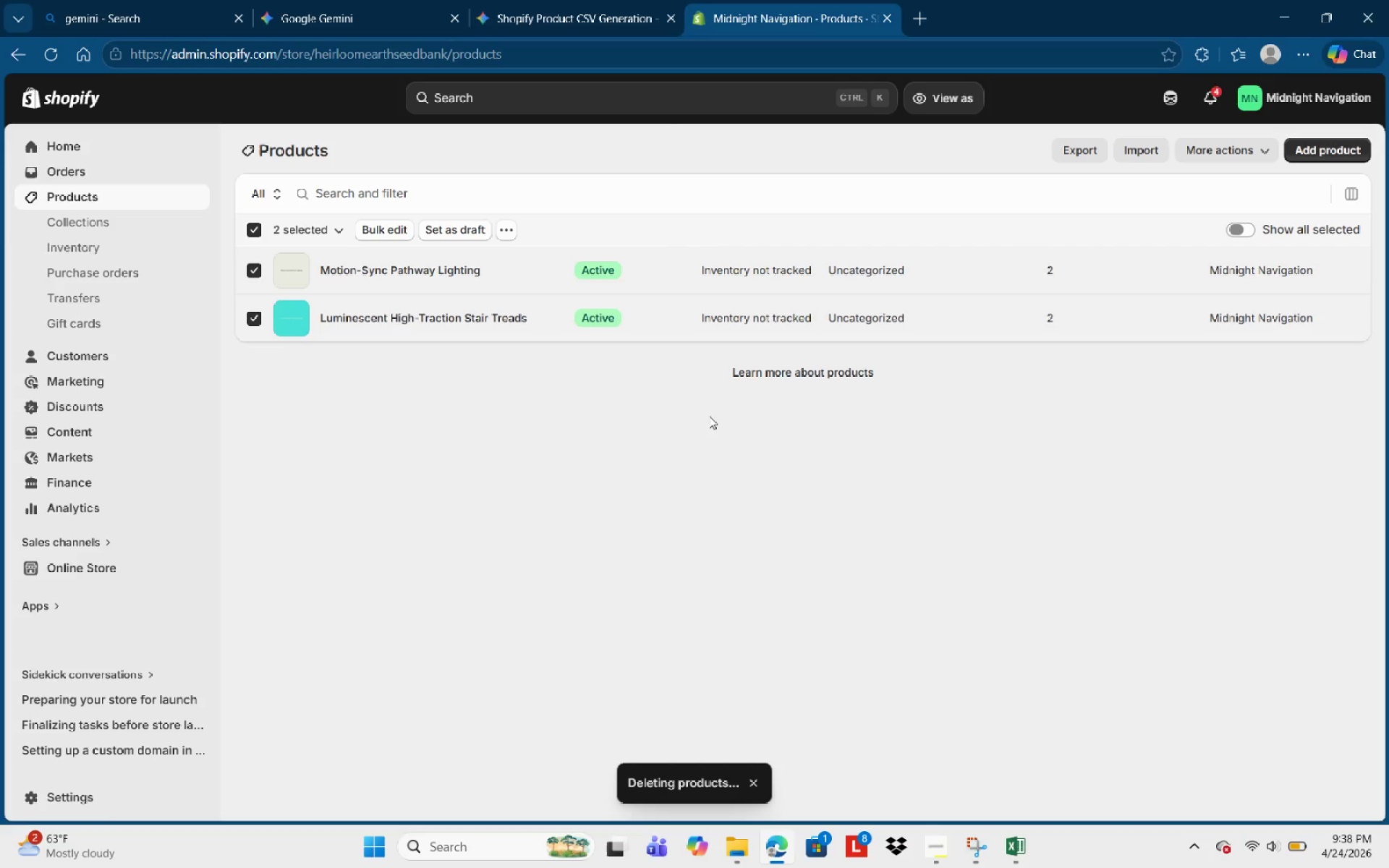 
left_click([514, 333])
 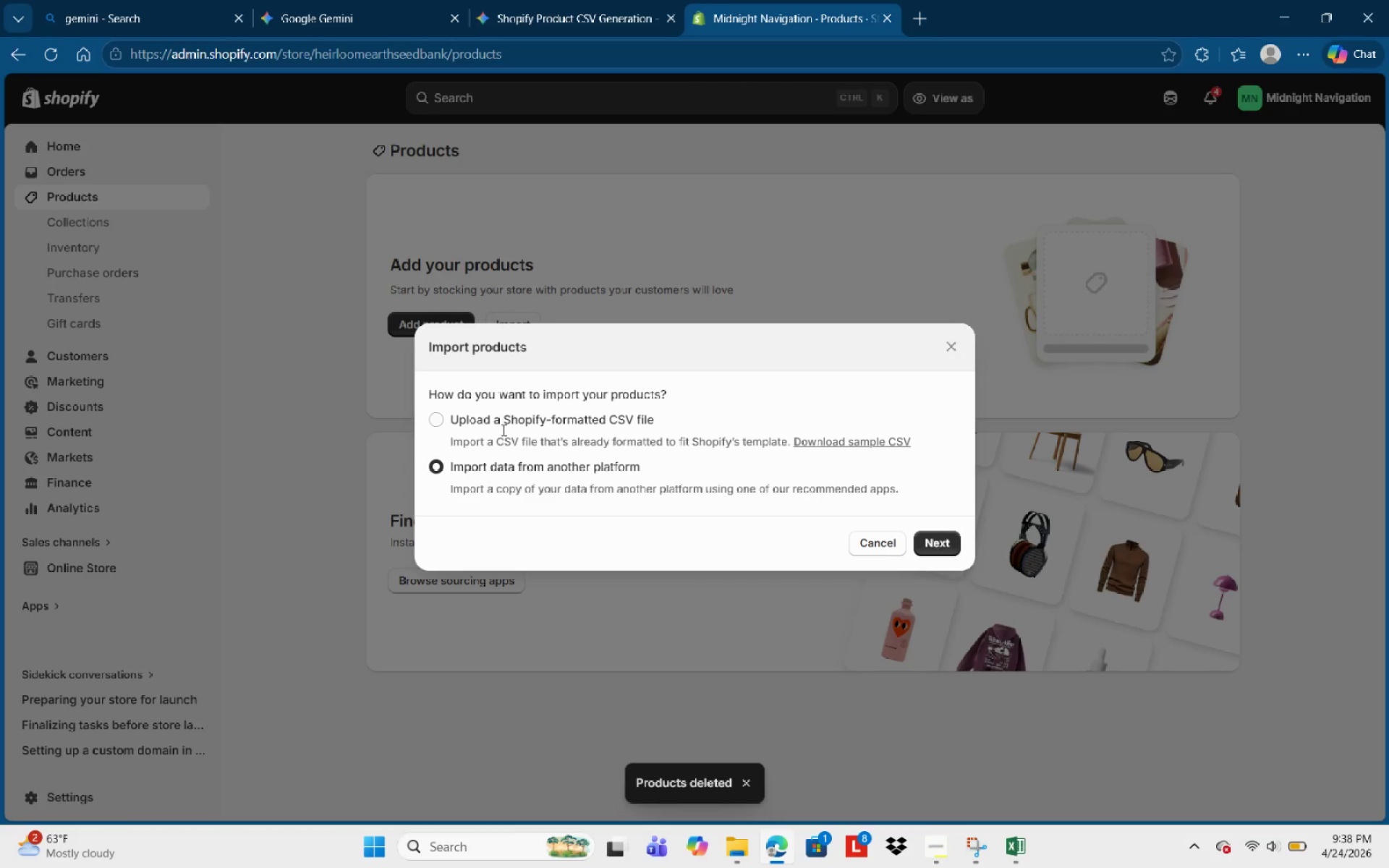 
left_click([508, 417])
 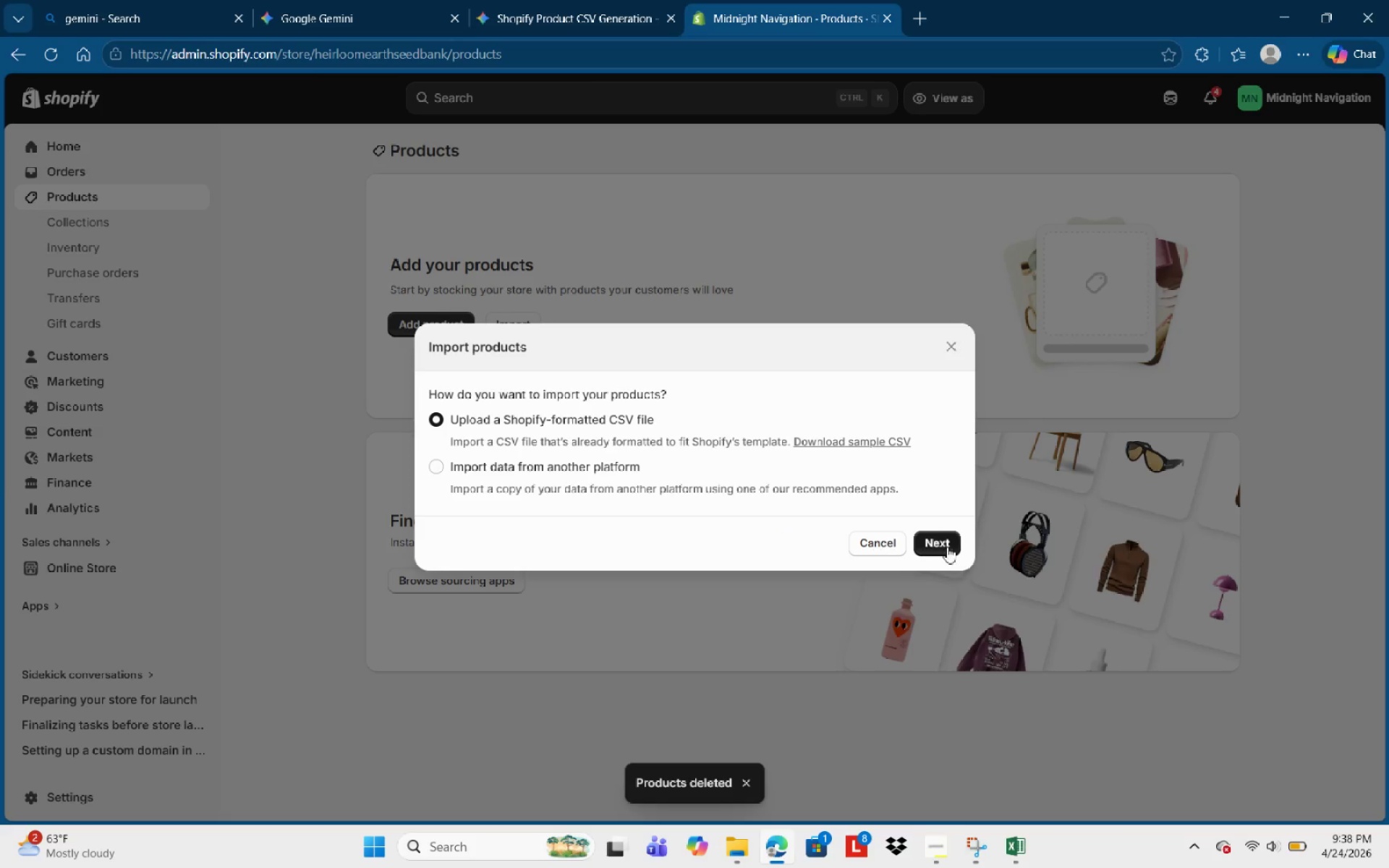 
left_click([948, 548])
 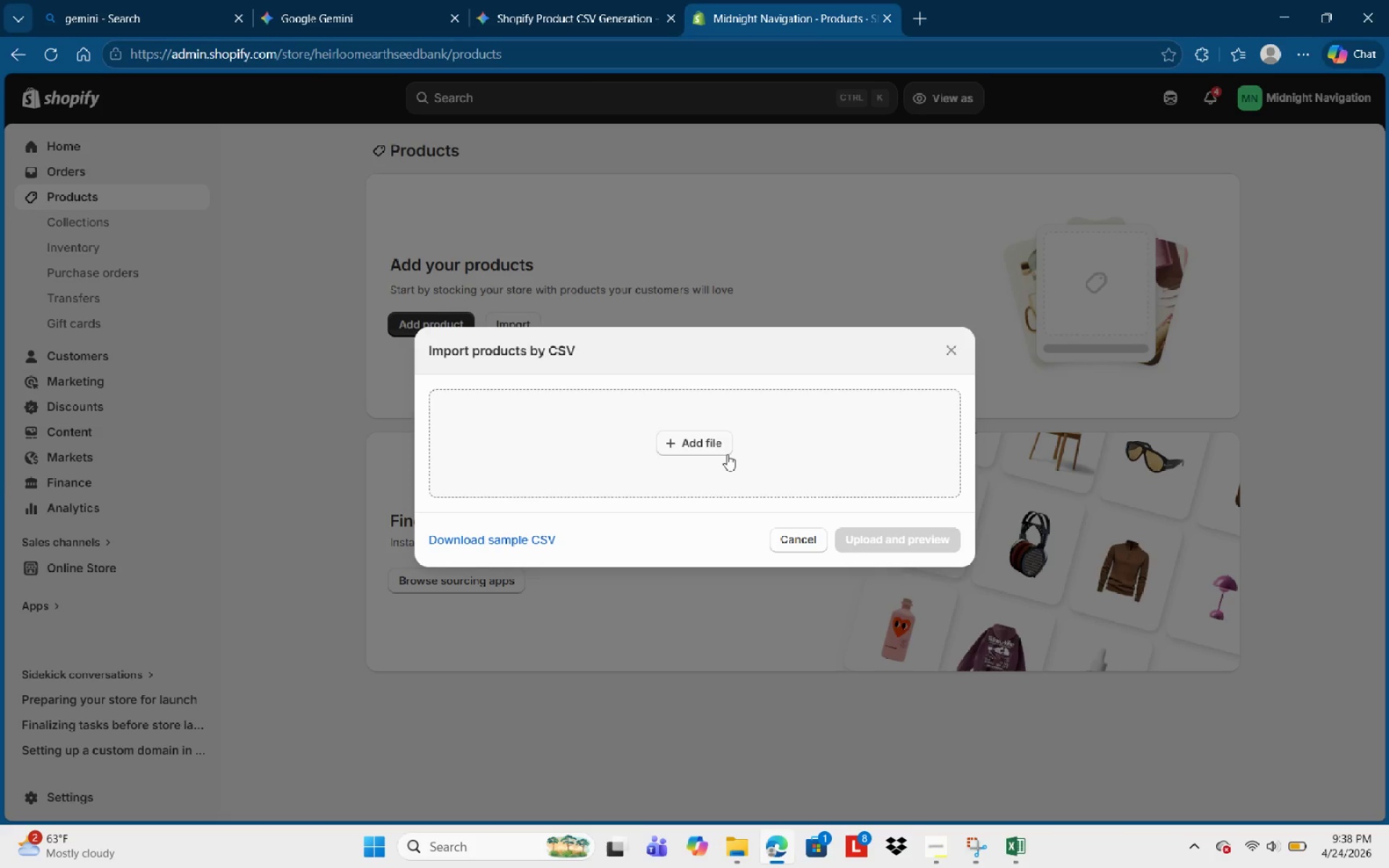 
left_click([713, 442])
 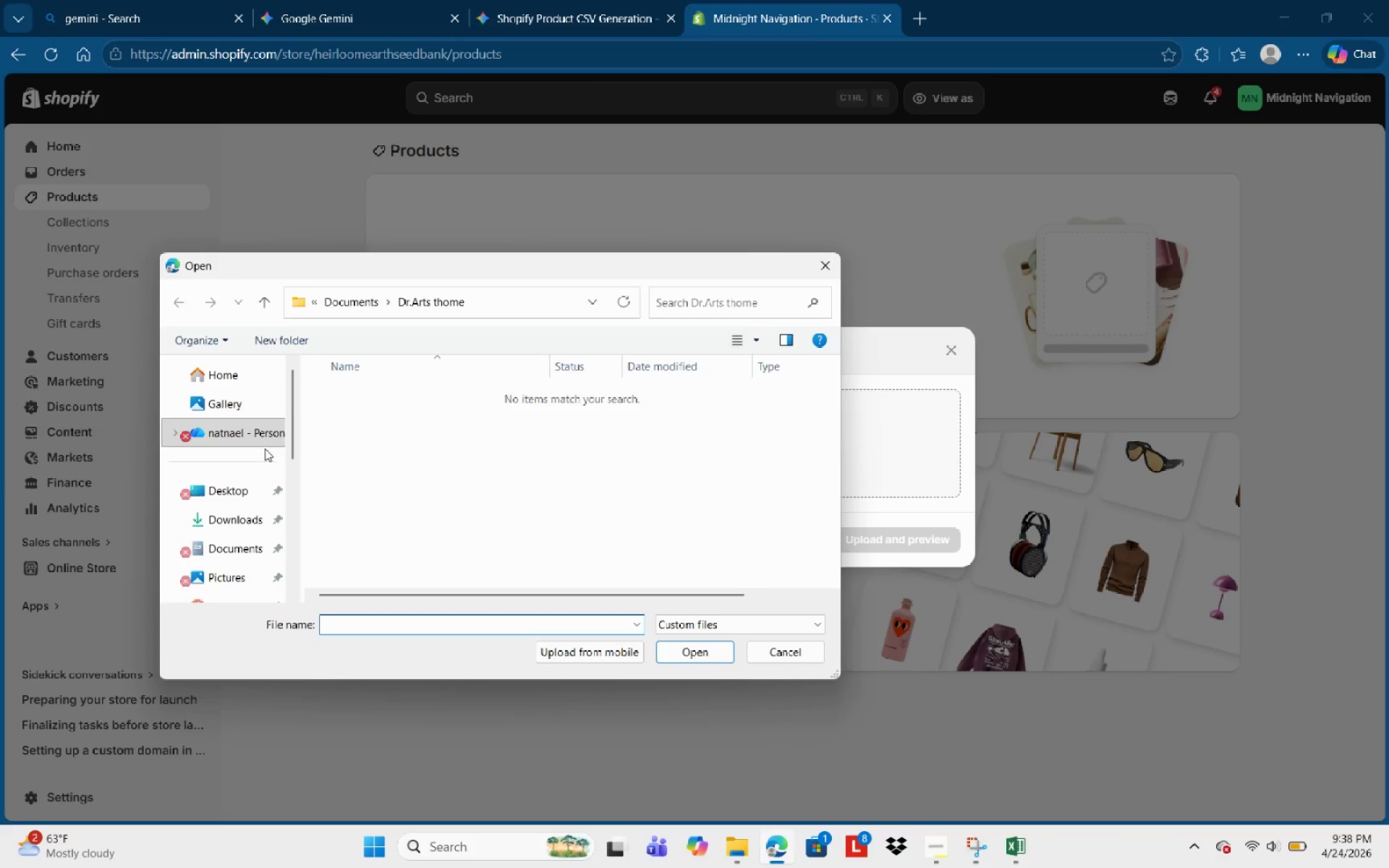 
left_click([199, 531])
 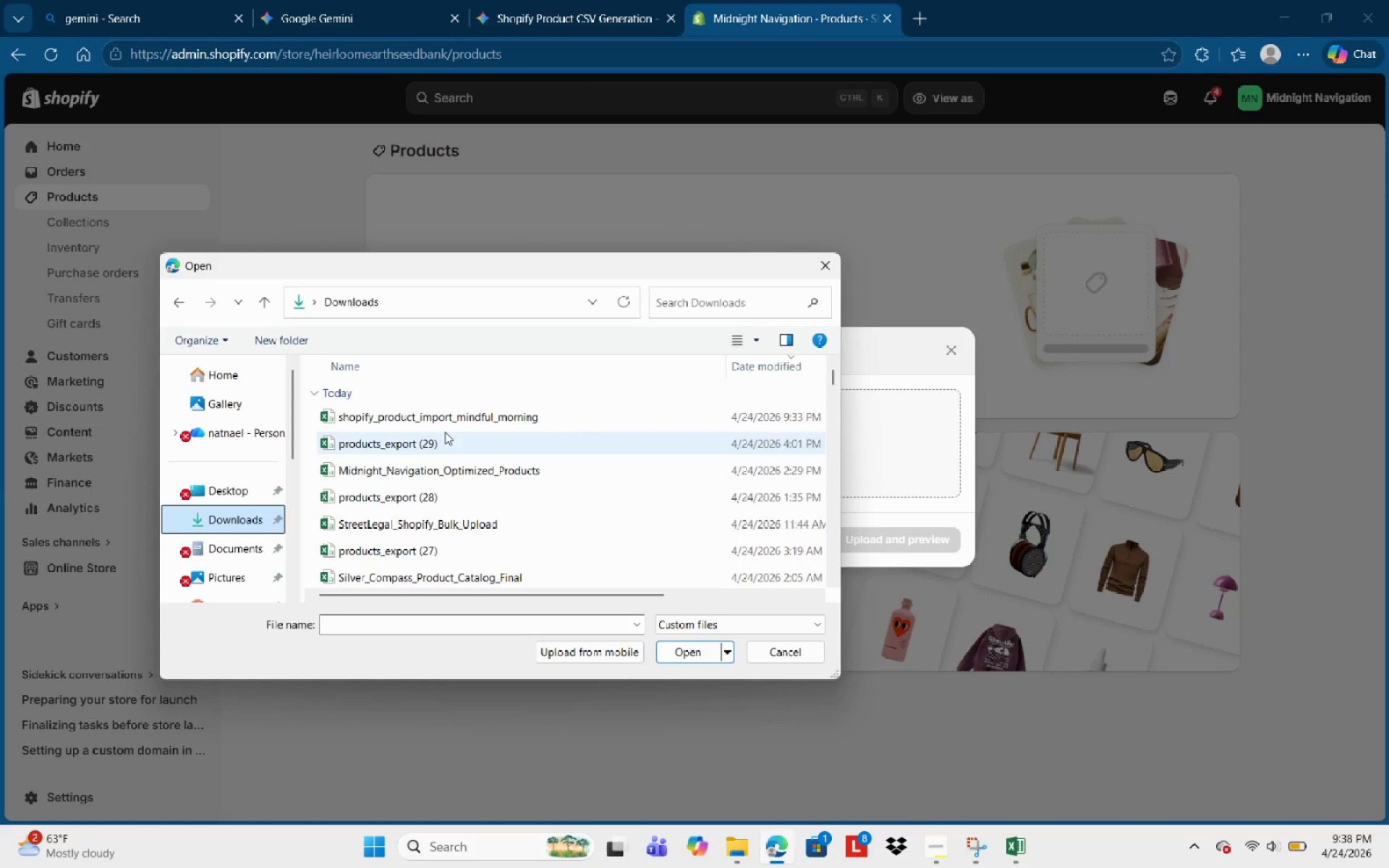 
left_click([433, 422])
 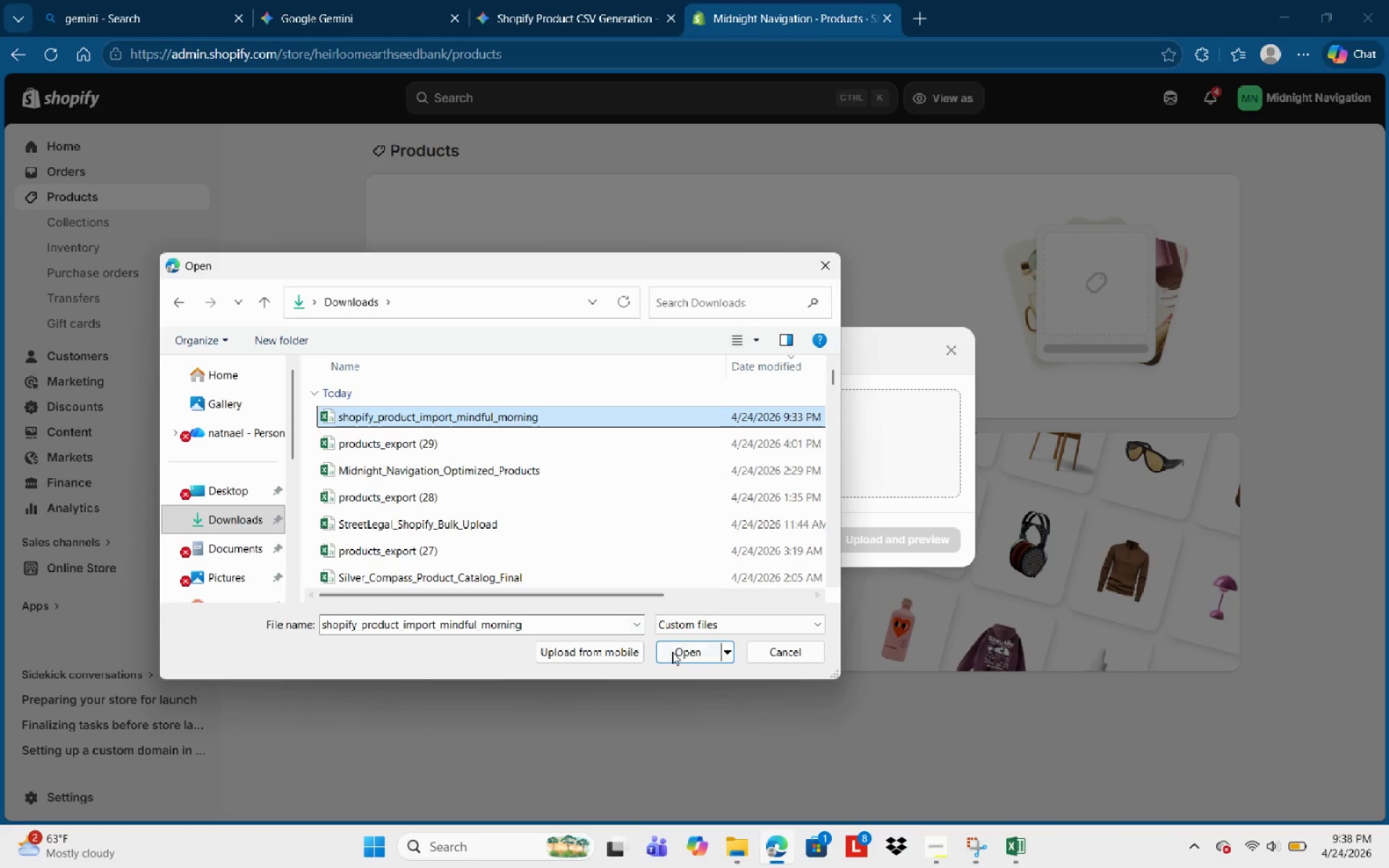 
left_click([673, 653])
 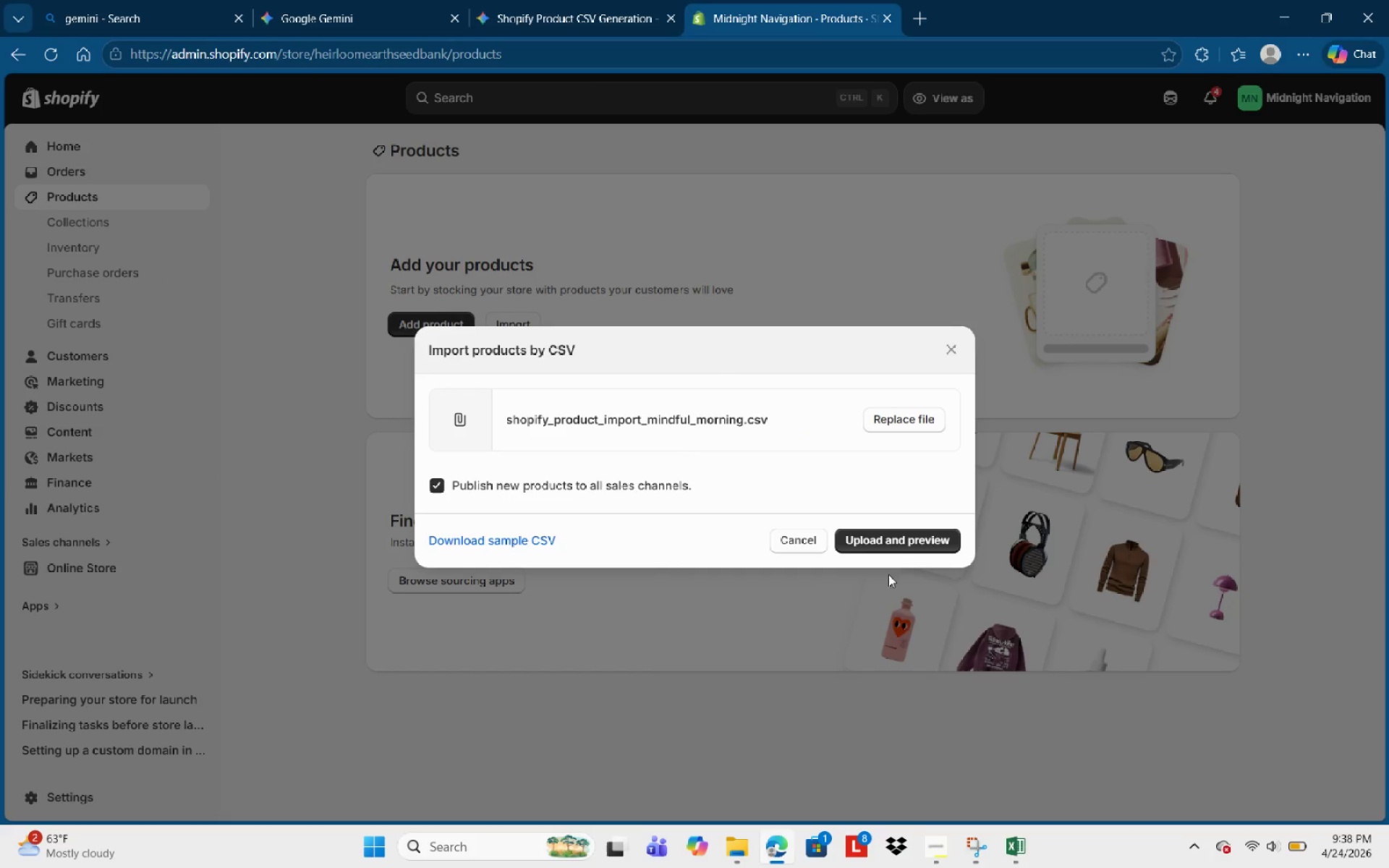 
left_click([909, 542])
 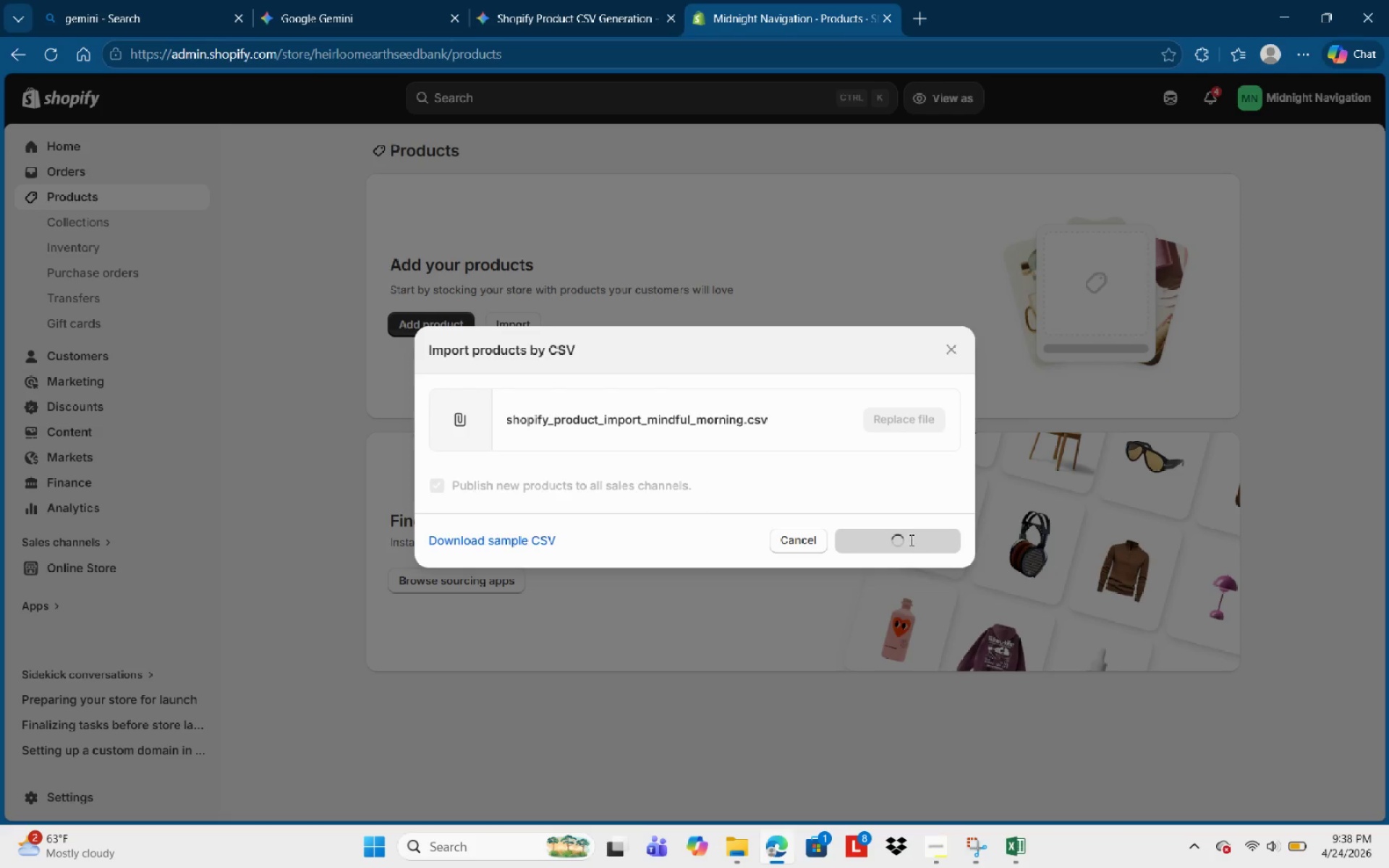 
scroll: coordinate [789, 509], scroll_direction: down, amount: 10.0
 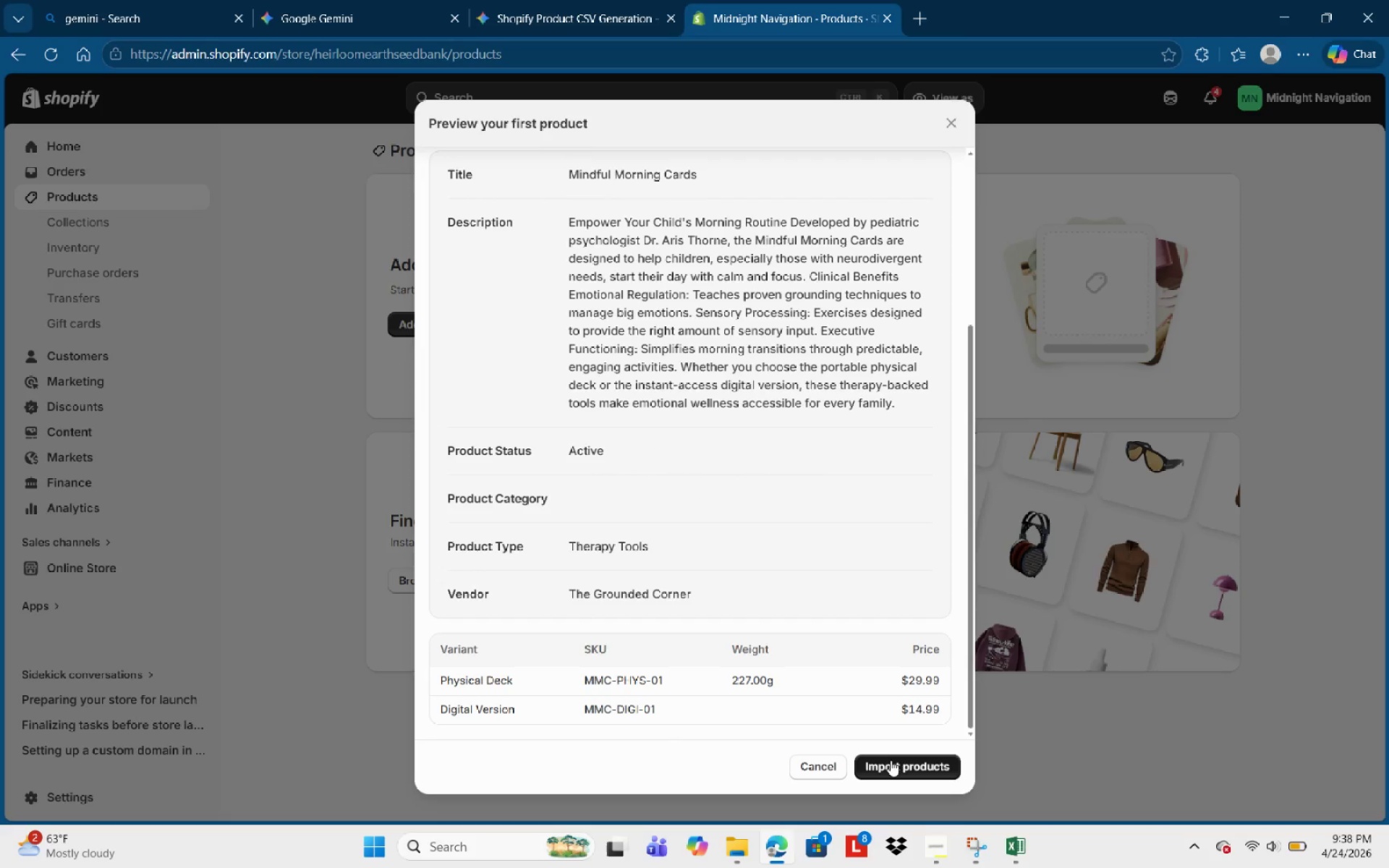 
left_click([893, 762])
 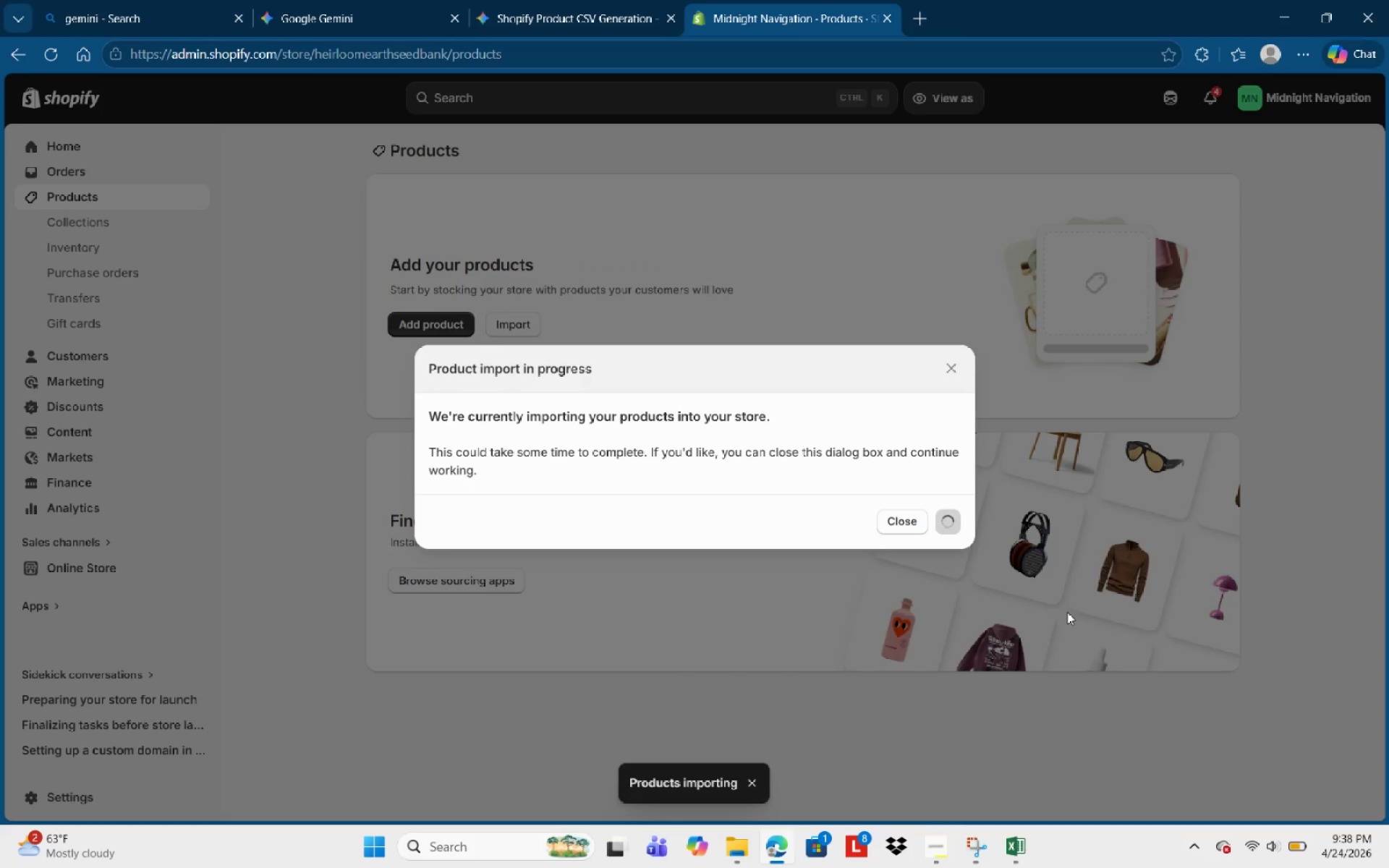 
wait(9.55)
 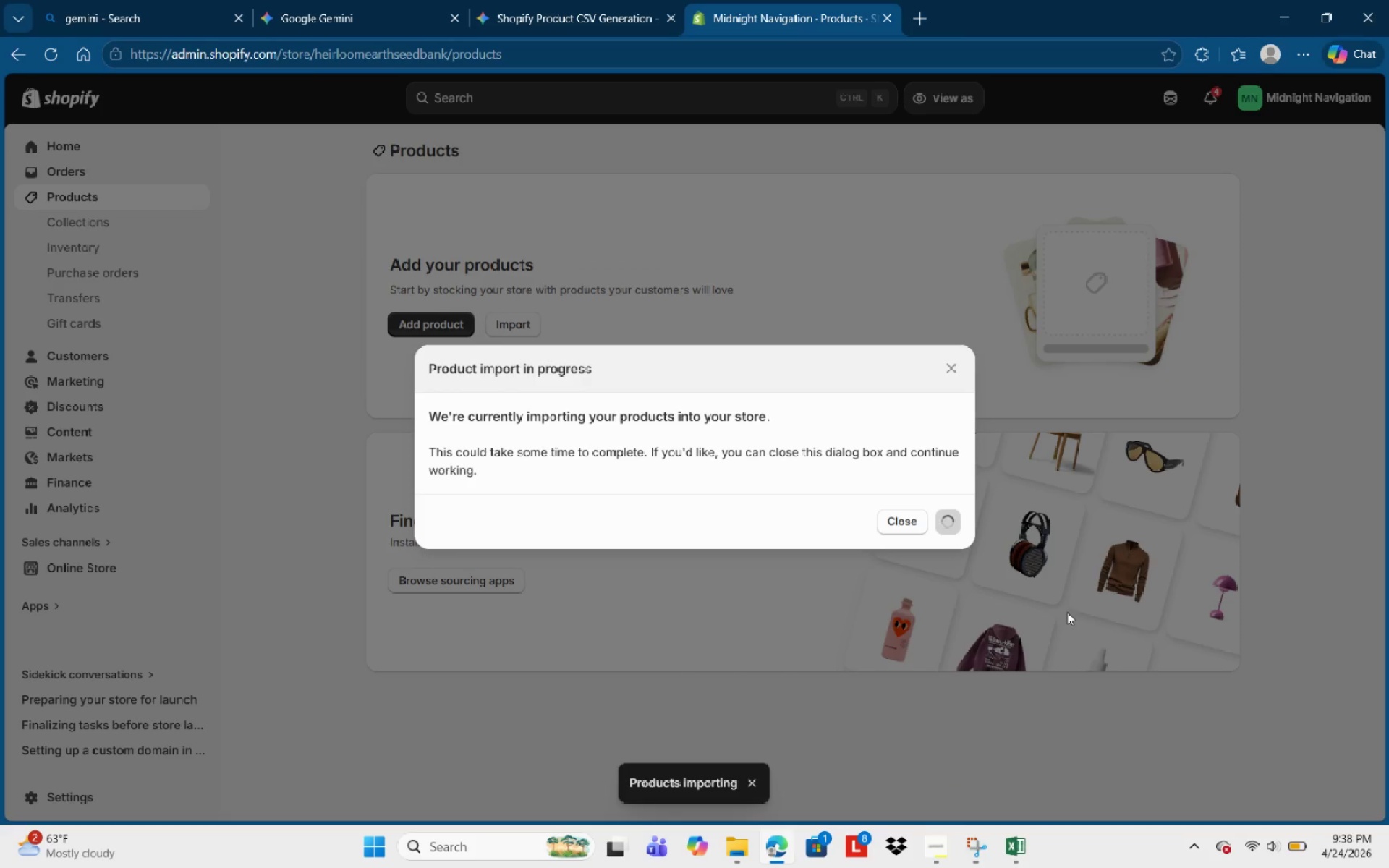 
left_click([362, 281])
 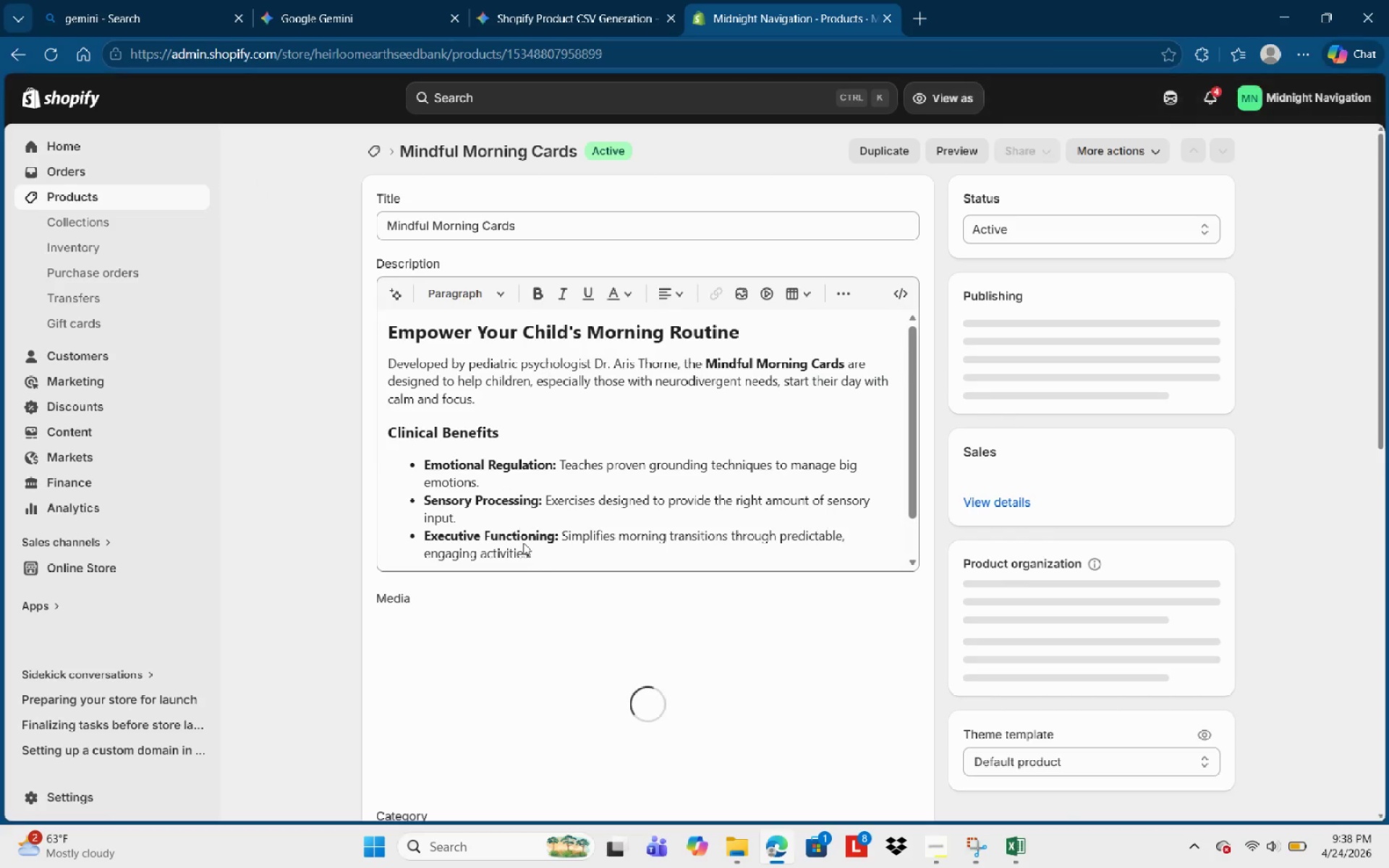 
scroll: coordinate [674, 646], scroll_direction: down, amount: 9.0
 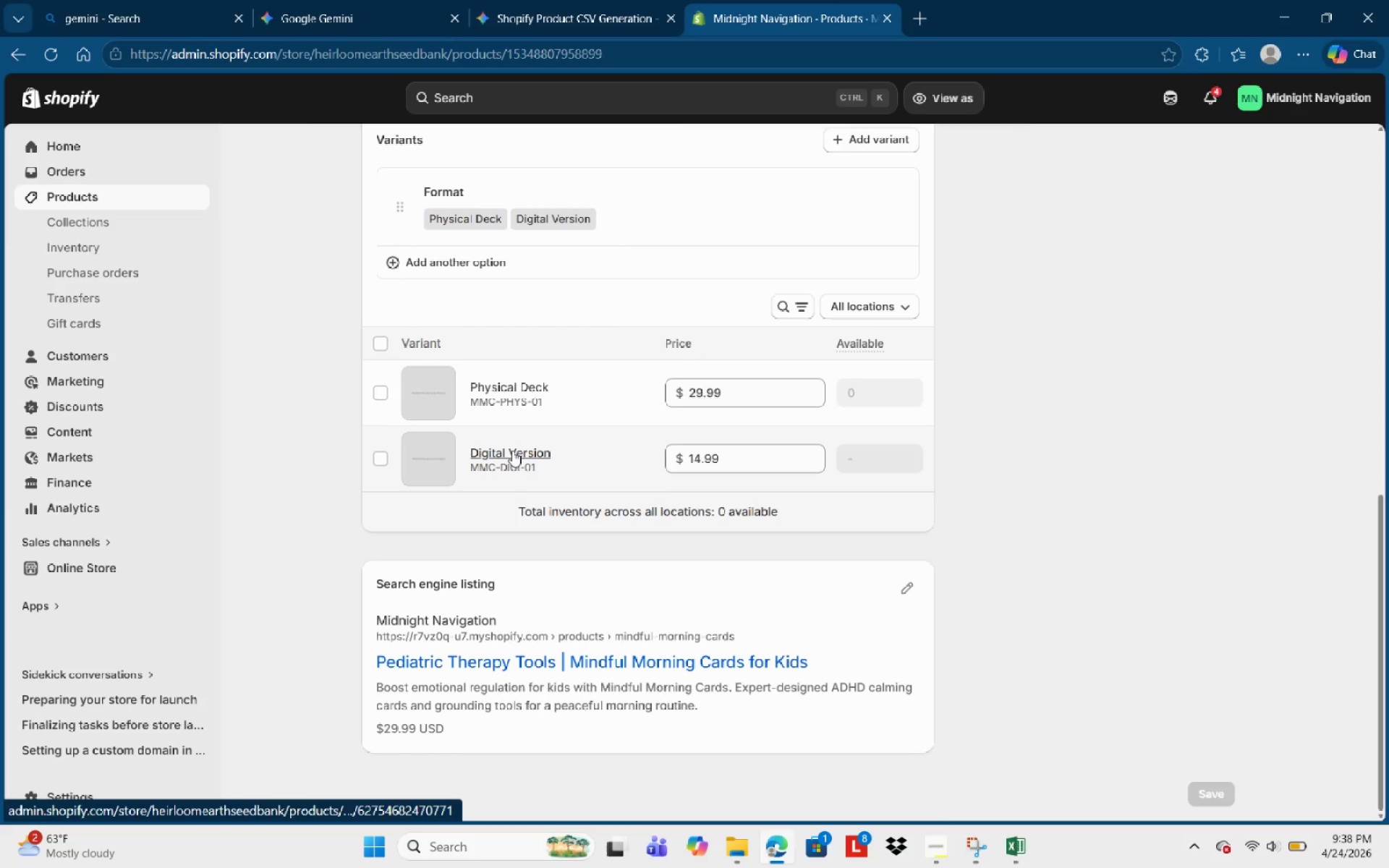 
wait(8.51)
 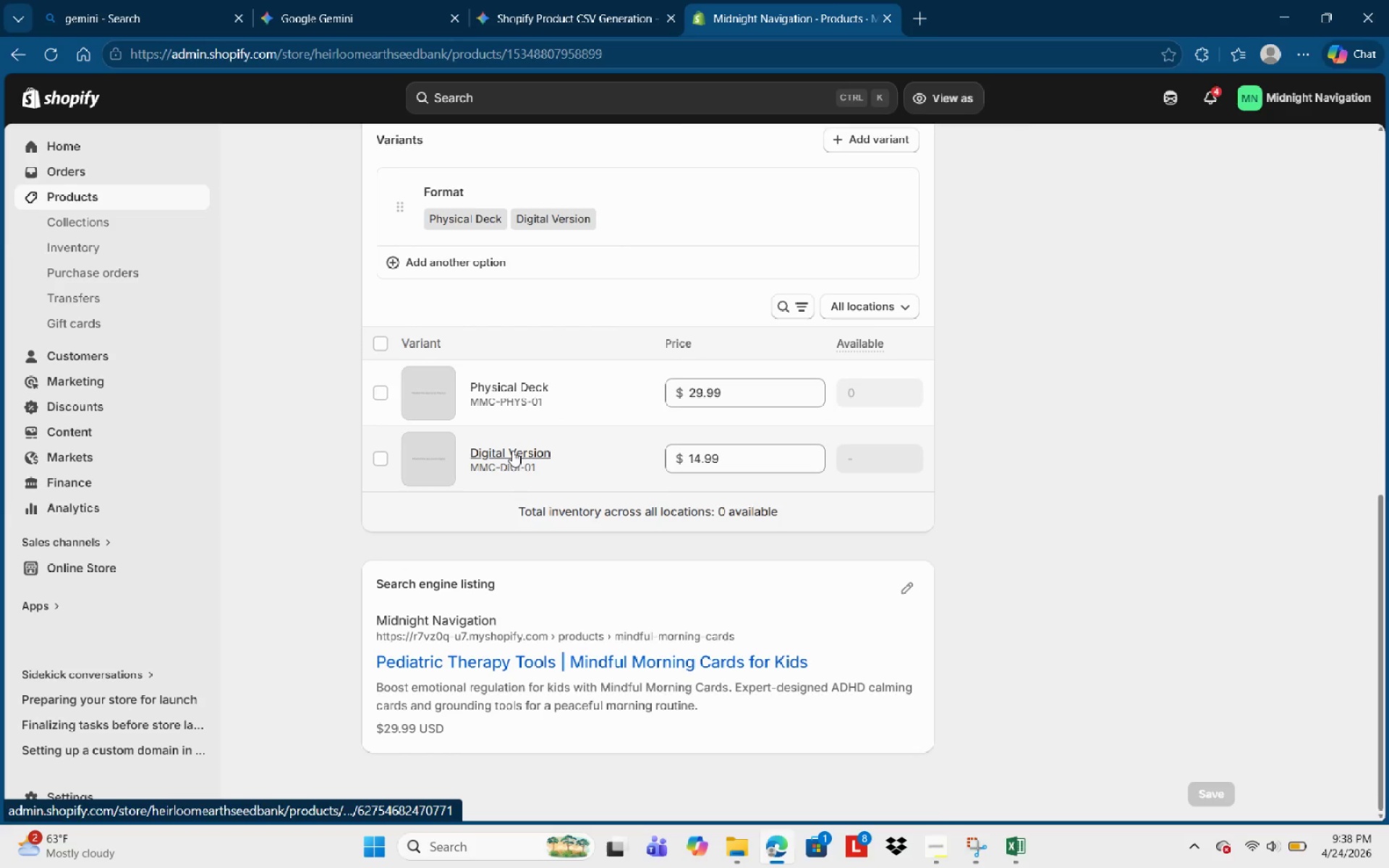 
scroll: coordinate [638, 442], scroll_direction: up, amount: 11.0
 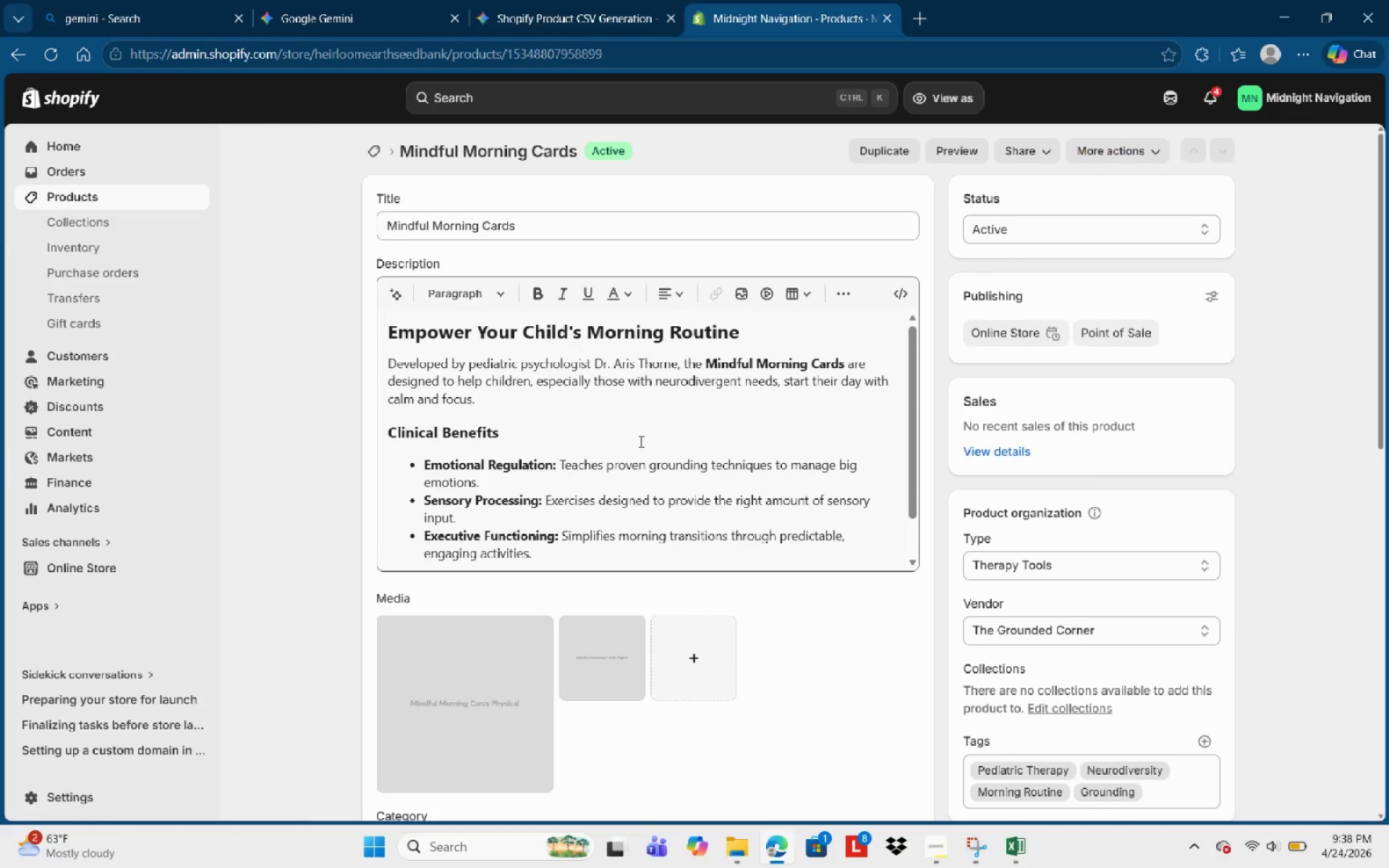 
scroll: coordinate [640, 444], scroll_direction: down, amount: 6.0
 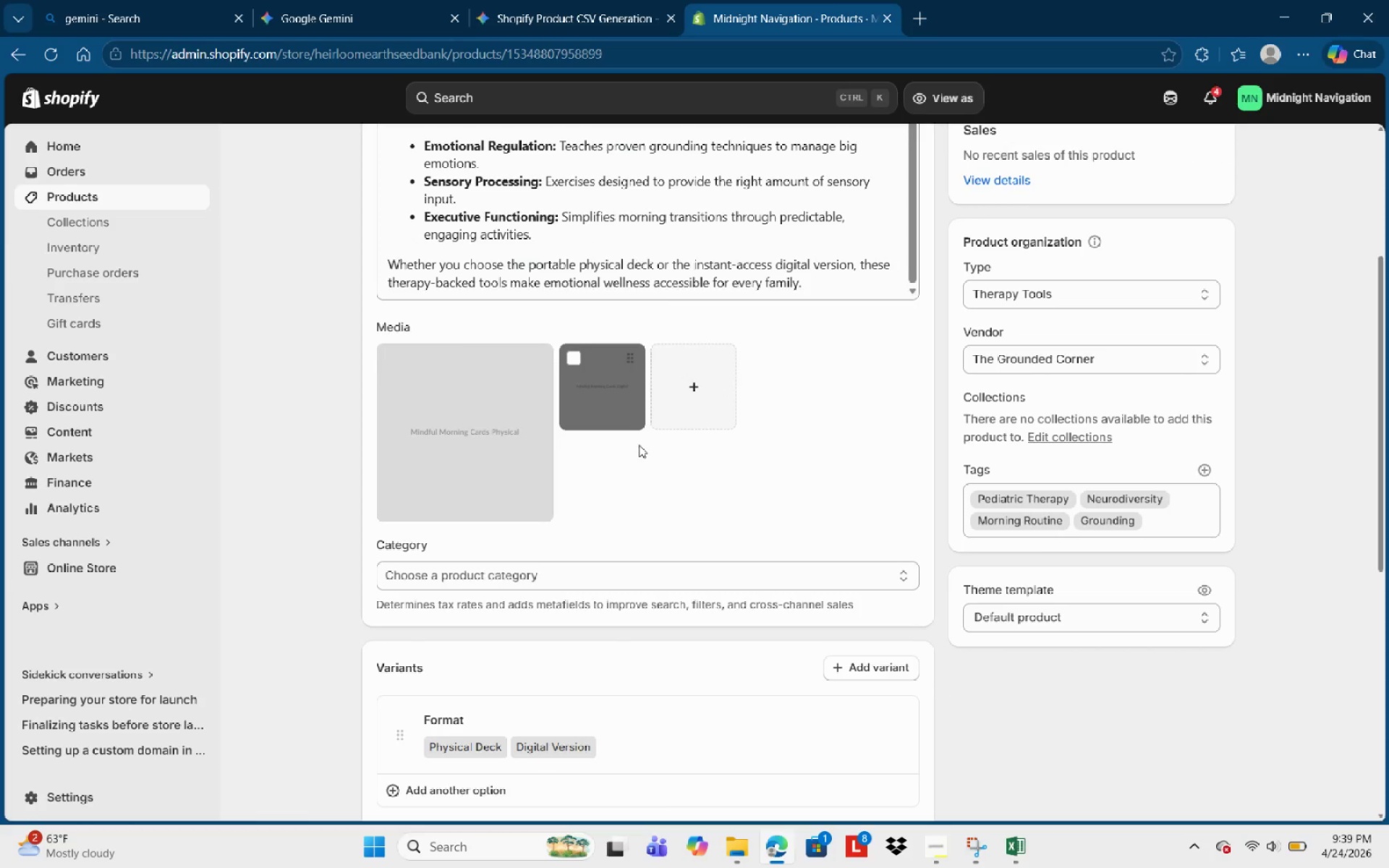 
scroll: coordinate [639, 444], scroll_direction: up, amount: 6.0
 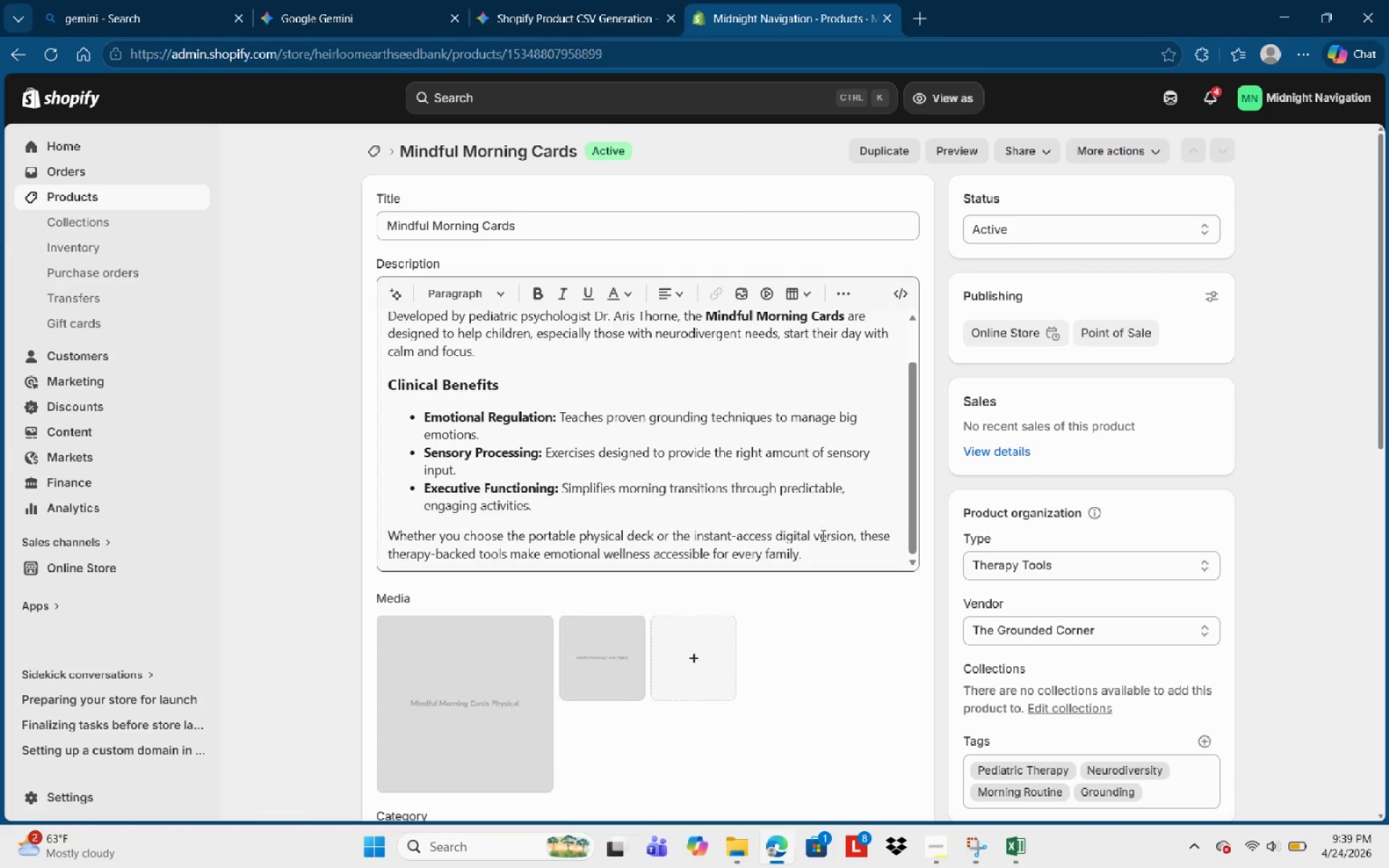 
left_click_drag(start_coordinate=[816, 561], to_coordinate=[344, 274])
 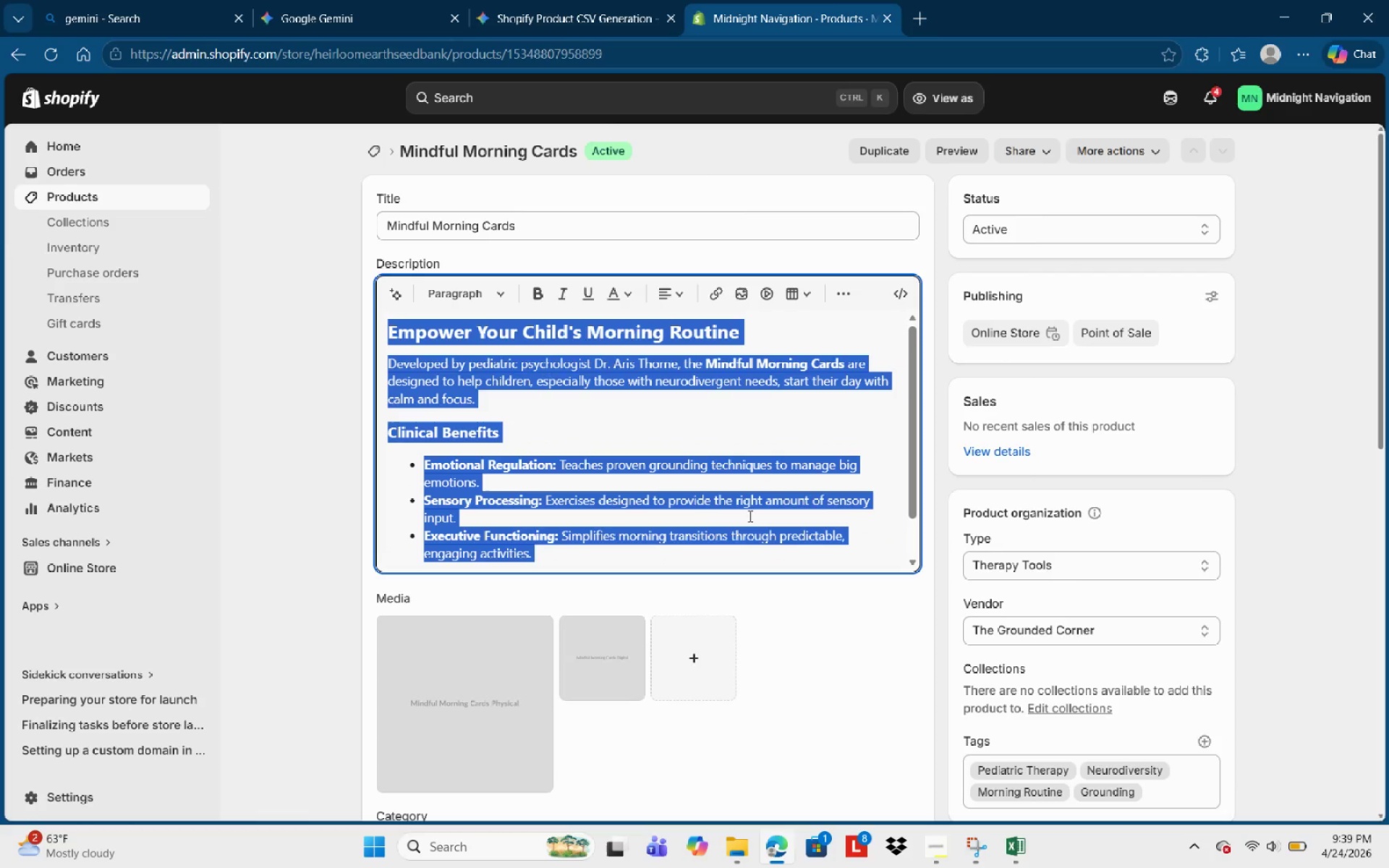 
left_click([748, 516])
 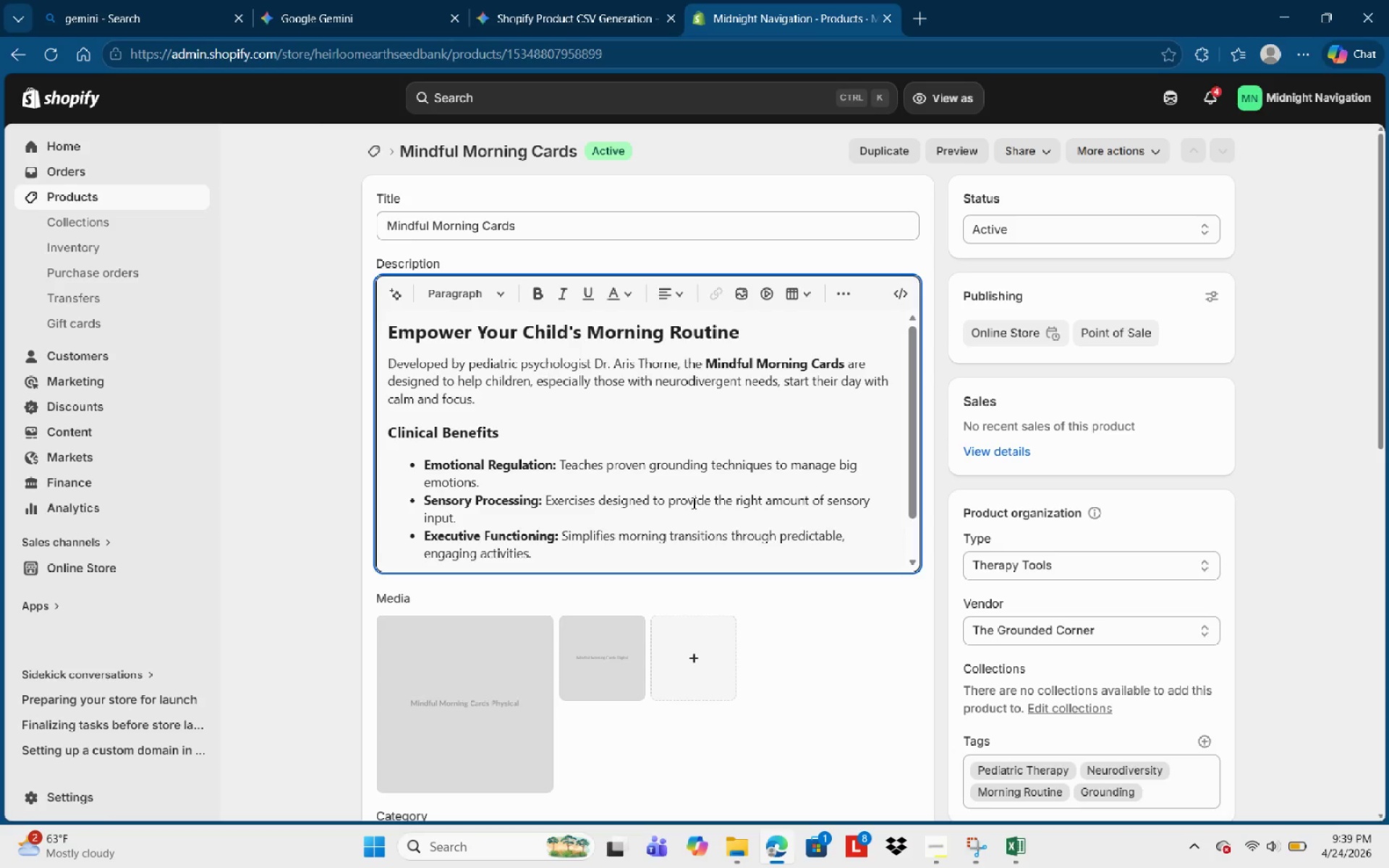 
scroll: coordinate [724, 525], scroll_direction: down, amount: 9.0
 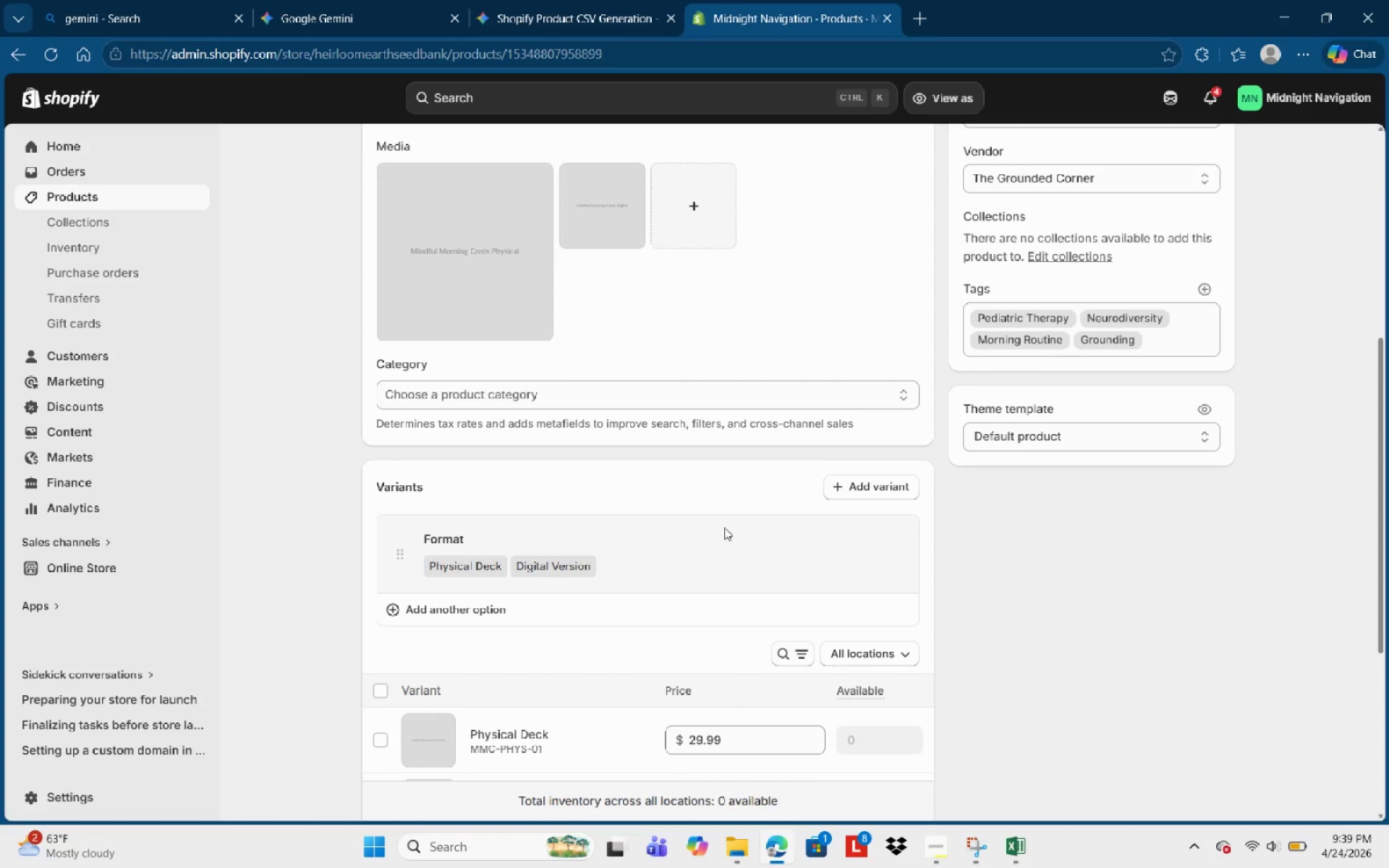 
scroll: coordinate [724, 527], scroll_direction: up, amount: 3.0
 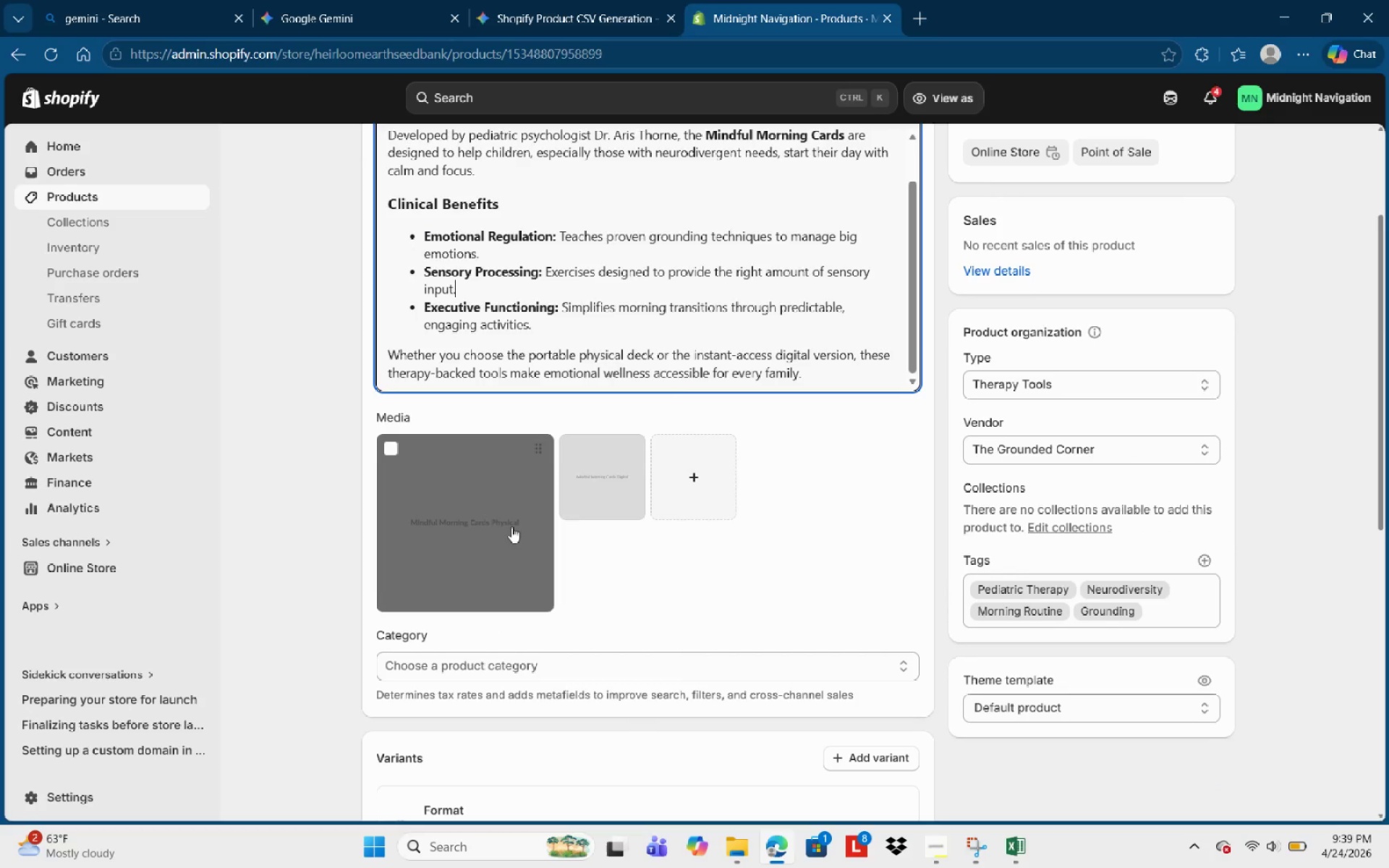 
left_click([510, 527])
 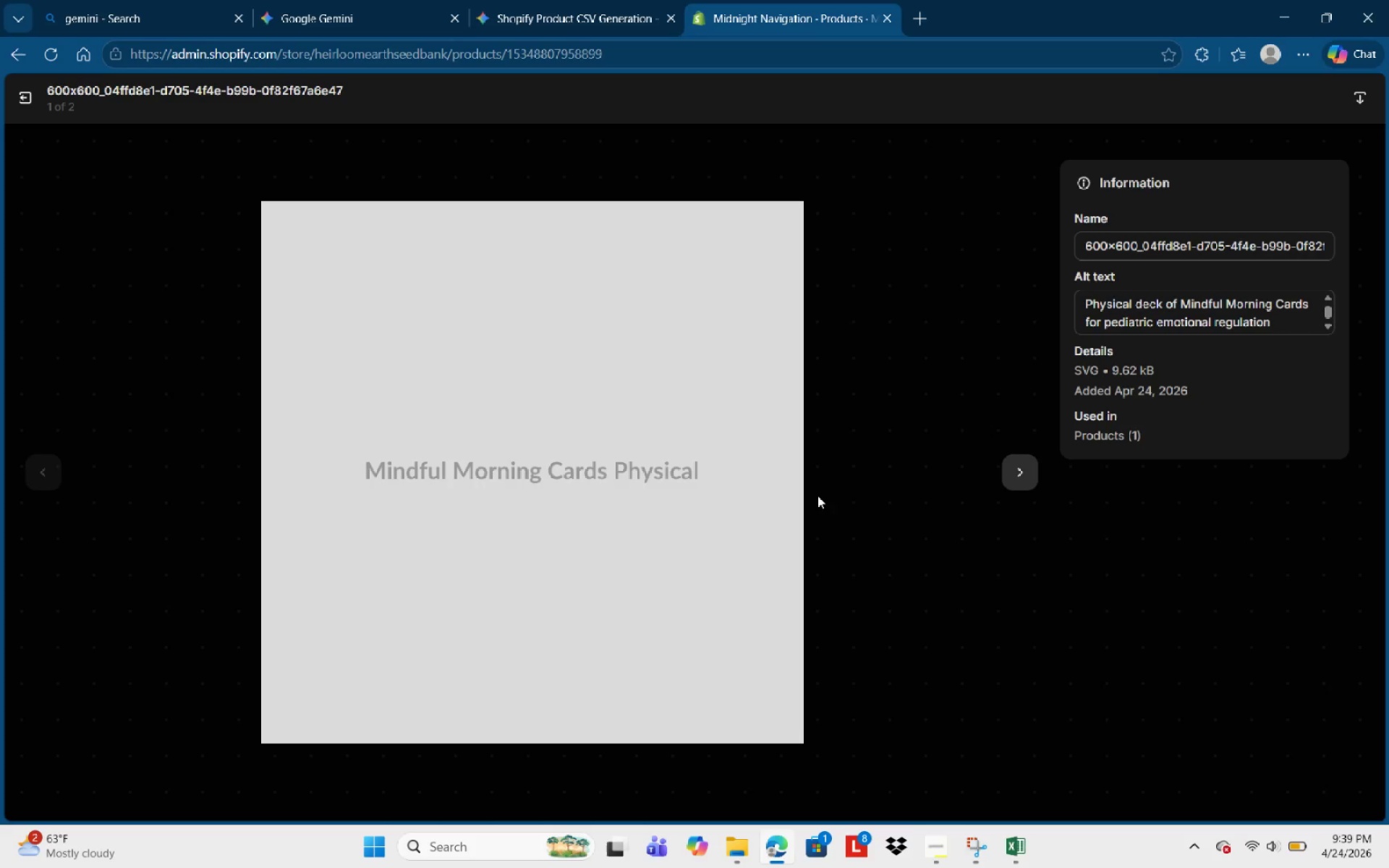 
left_click([911, 511])
 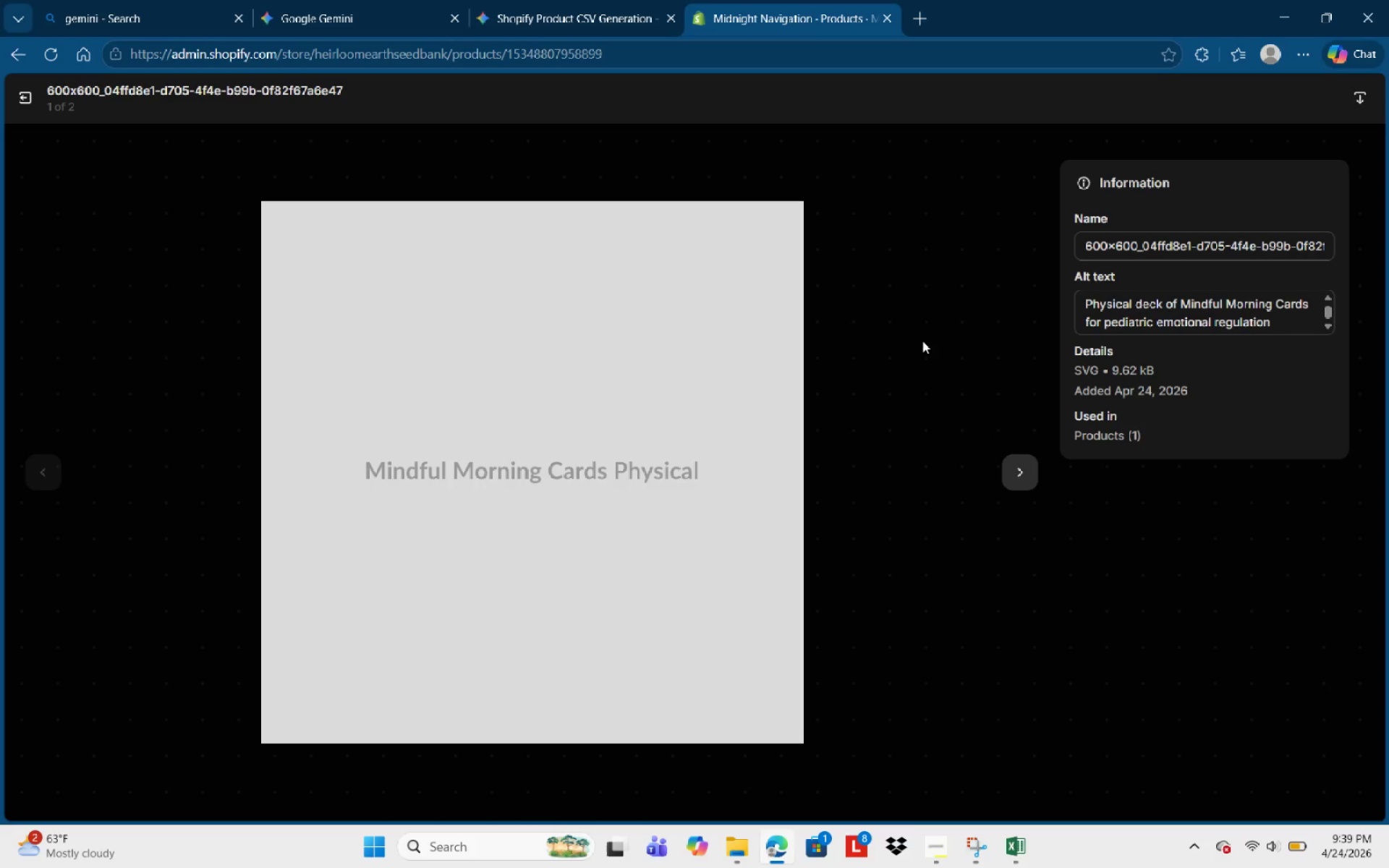 
left_click([919, 316])
 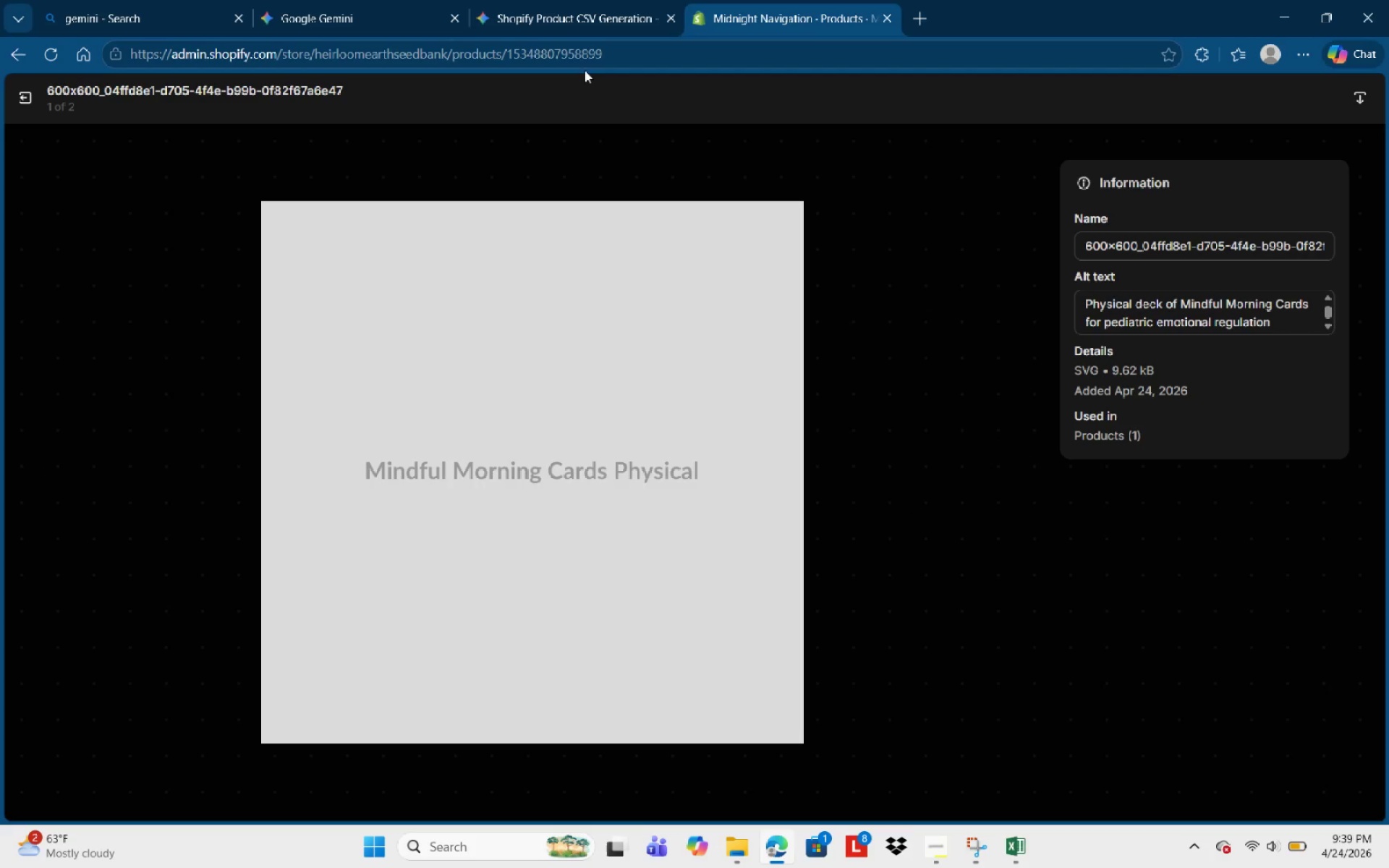 
left_click([652, 135])
 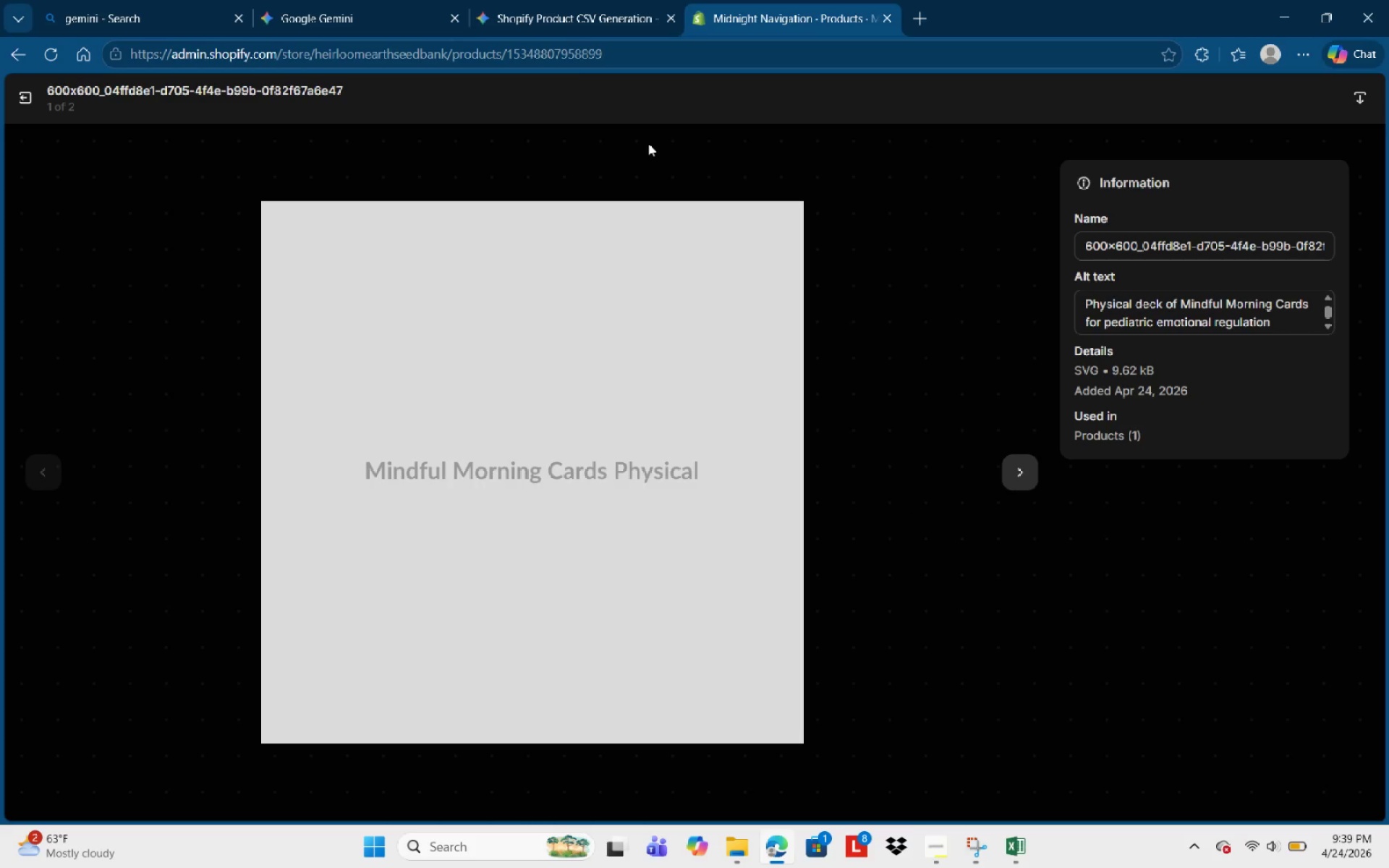 
key(Escape)
 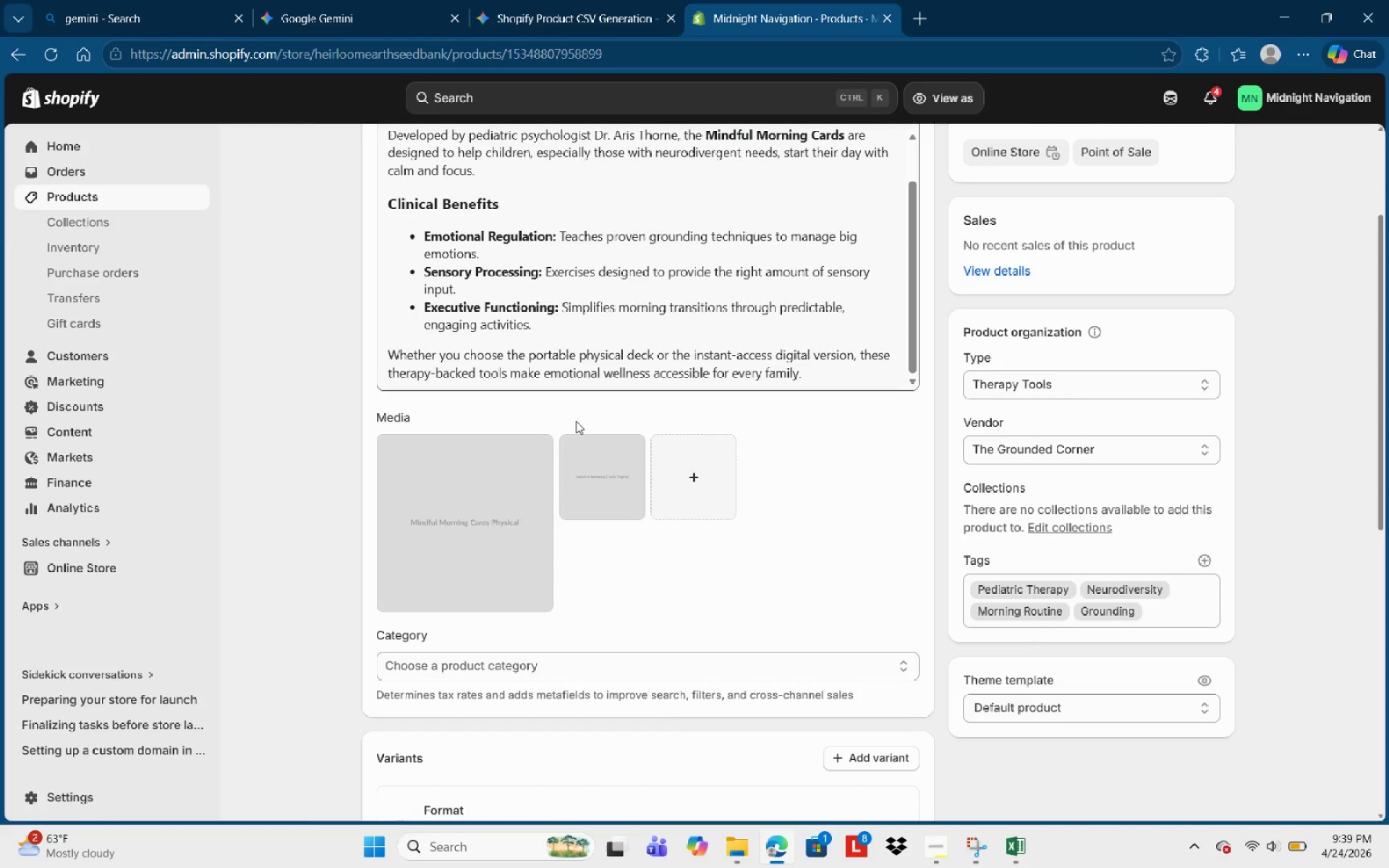 
scroll: coordinate [634, 476], scroll_direction: up, amount: 9.0
 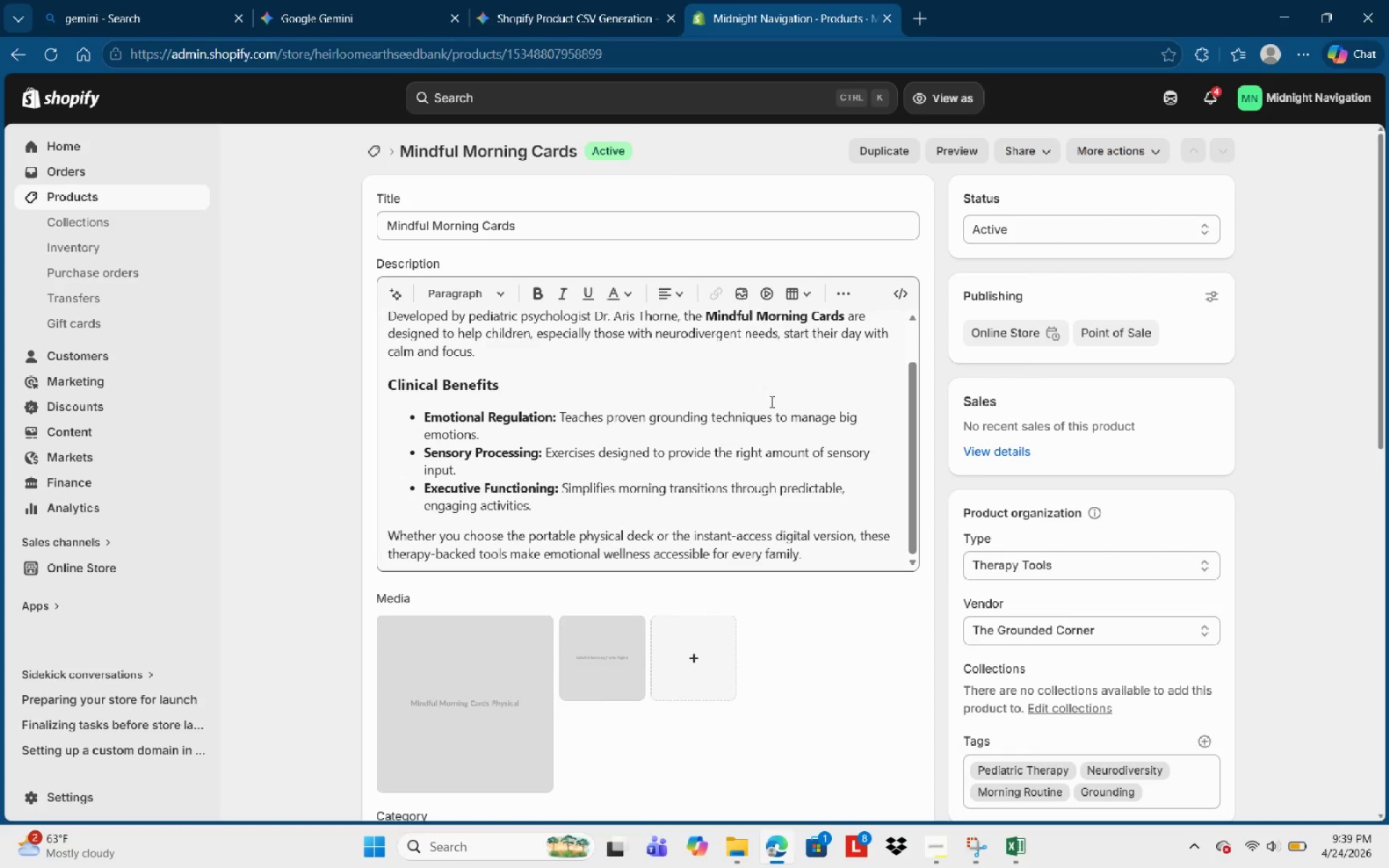 
scroll: coordinate [780, 496], scroll_direction: down, amount: 2.0
 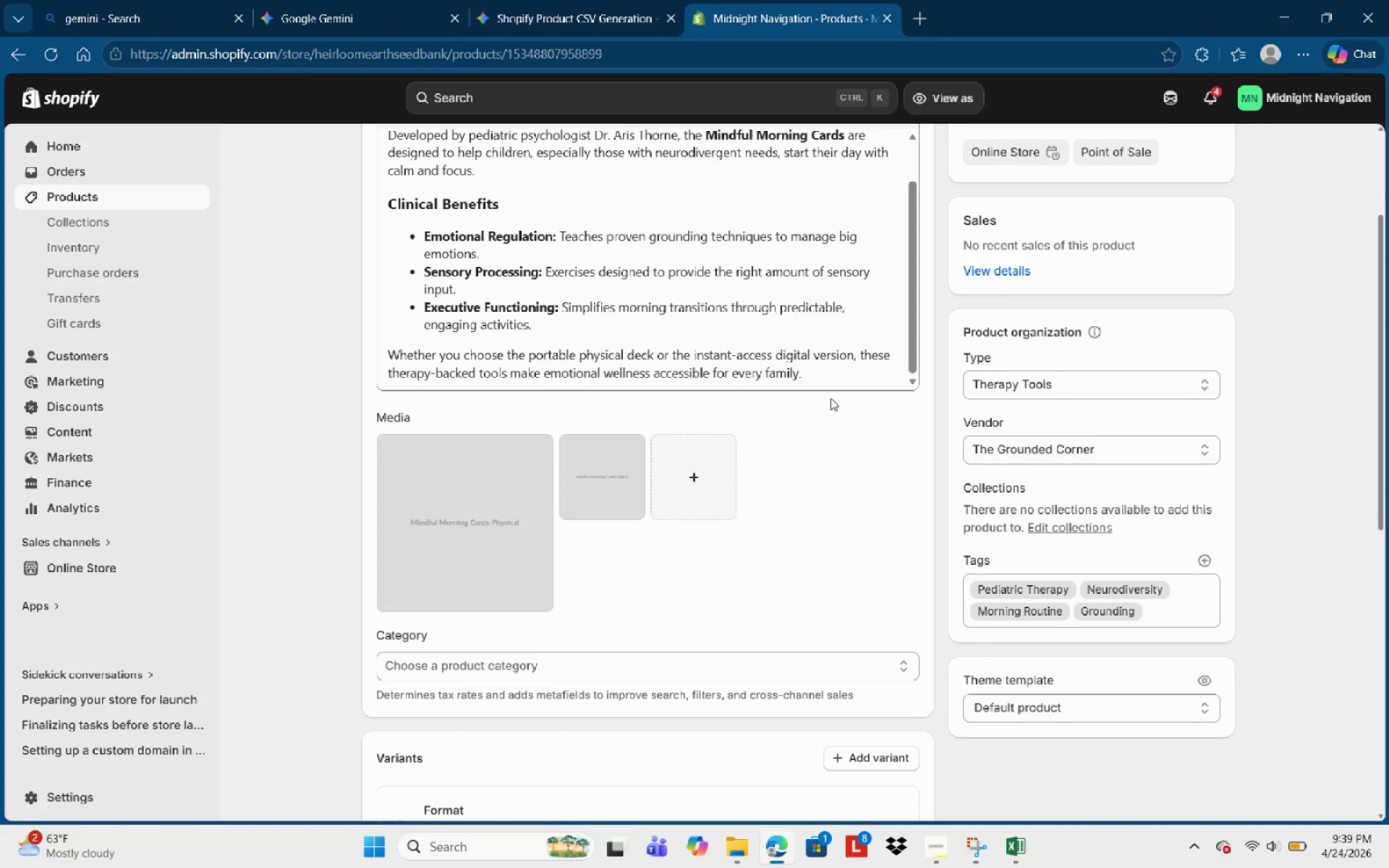 
scroll: coordinate [838, 455], scroll_direction: up, amount: 3.0
 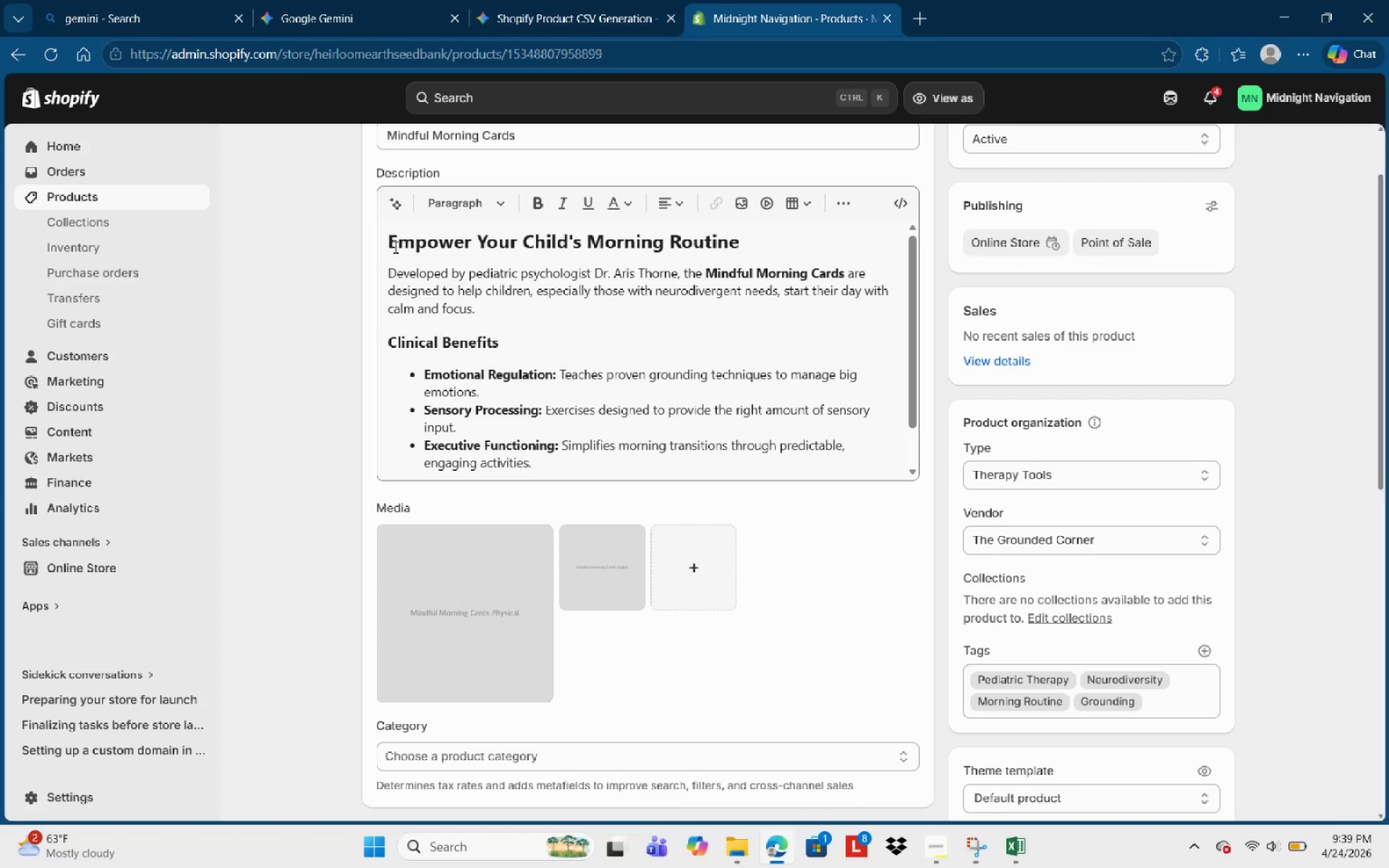 
left_click_drag(start_coordinate=[391, 243], to_coordinate=[937, 497])
 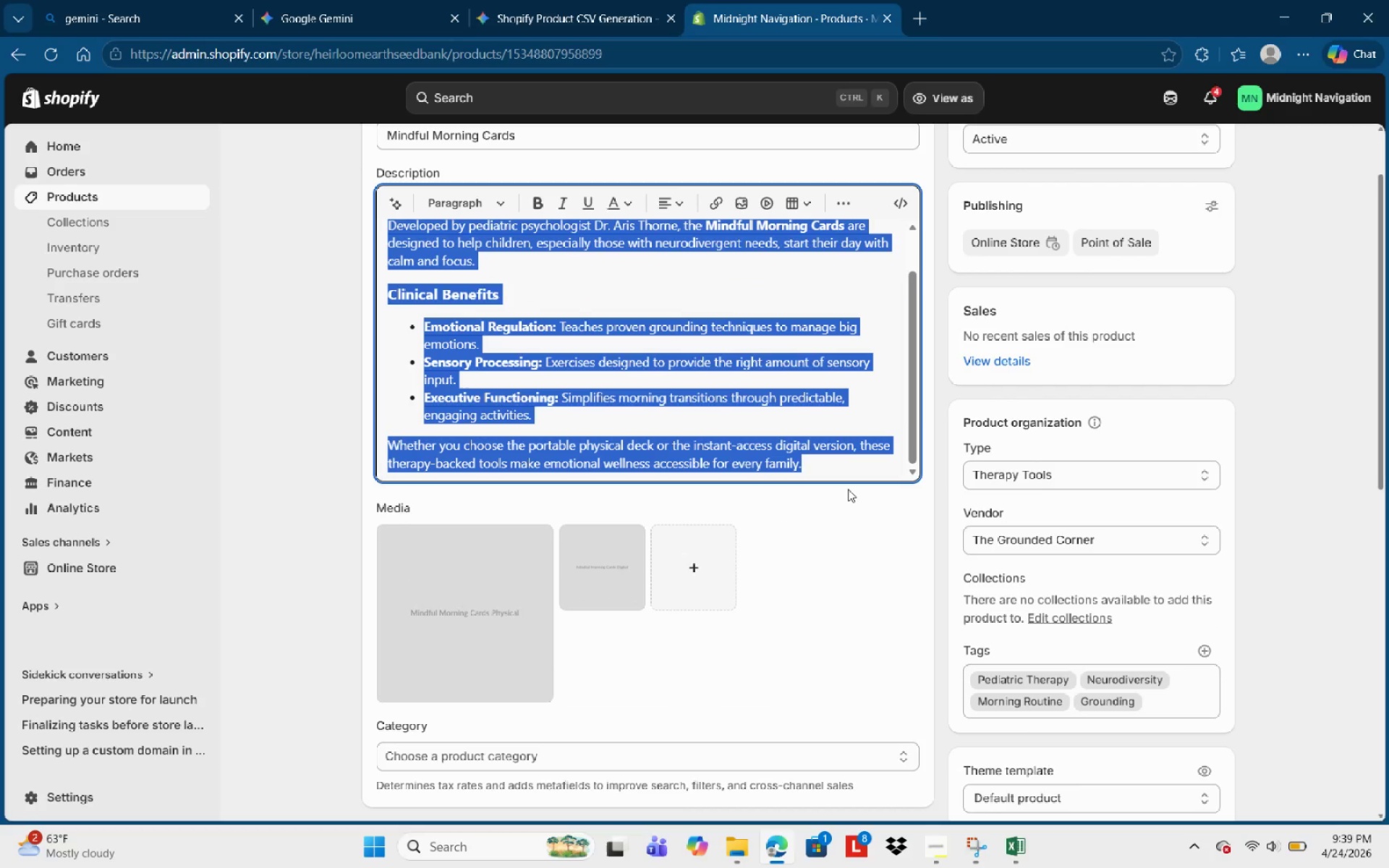 
key(Backspace)
 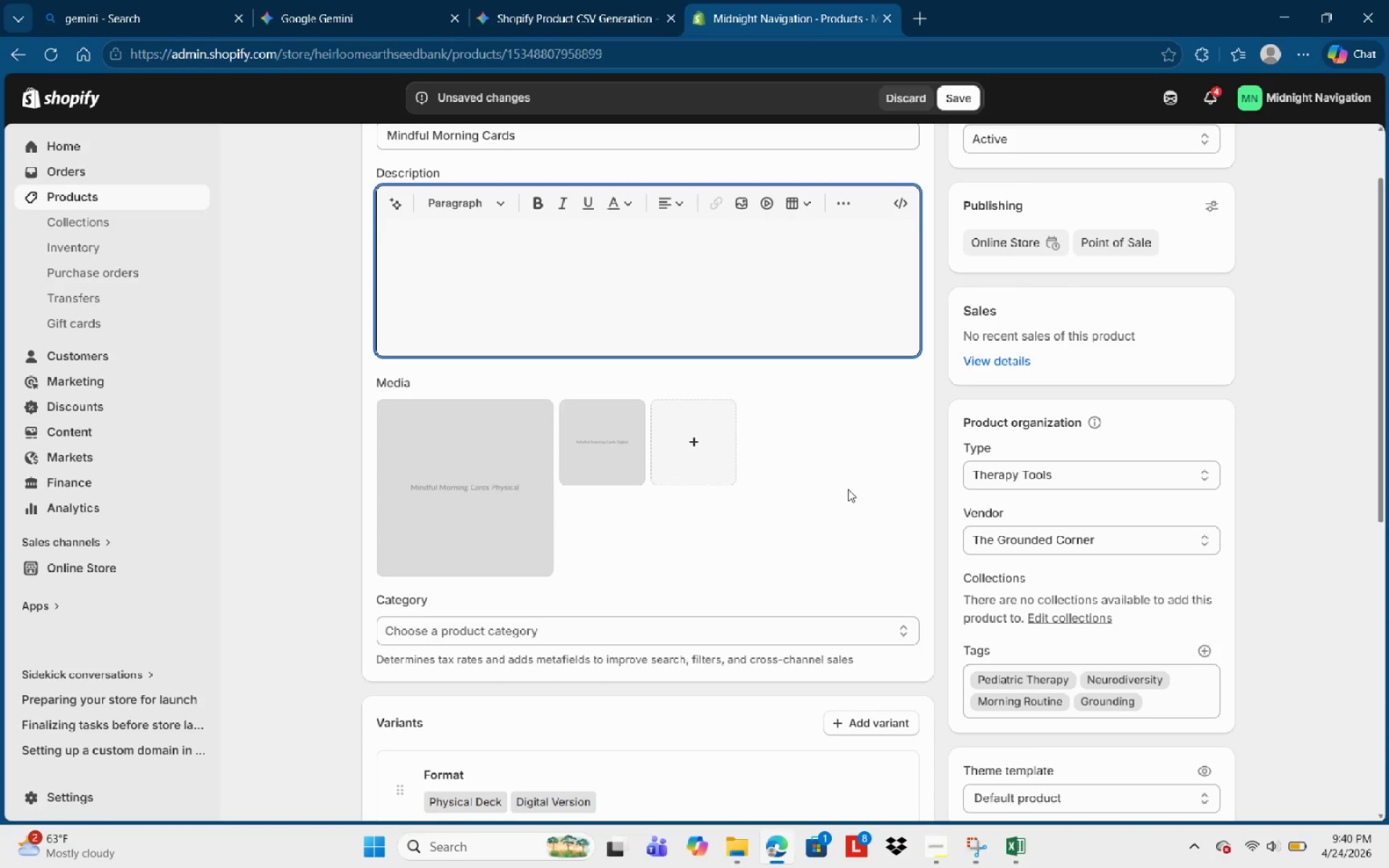 
wait(44.31)
 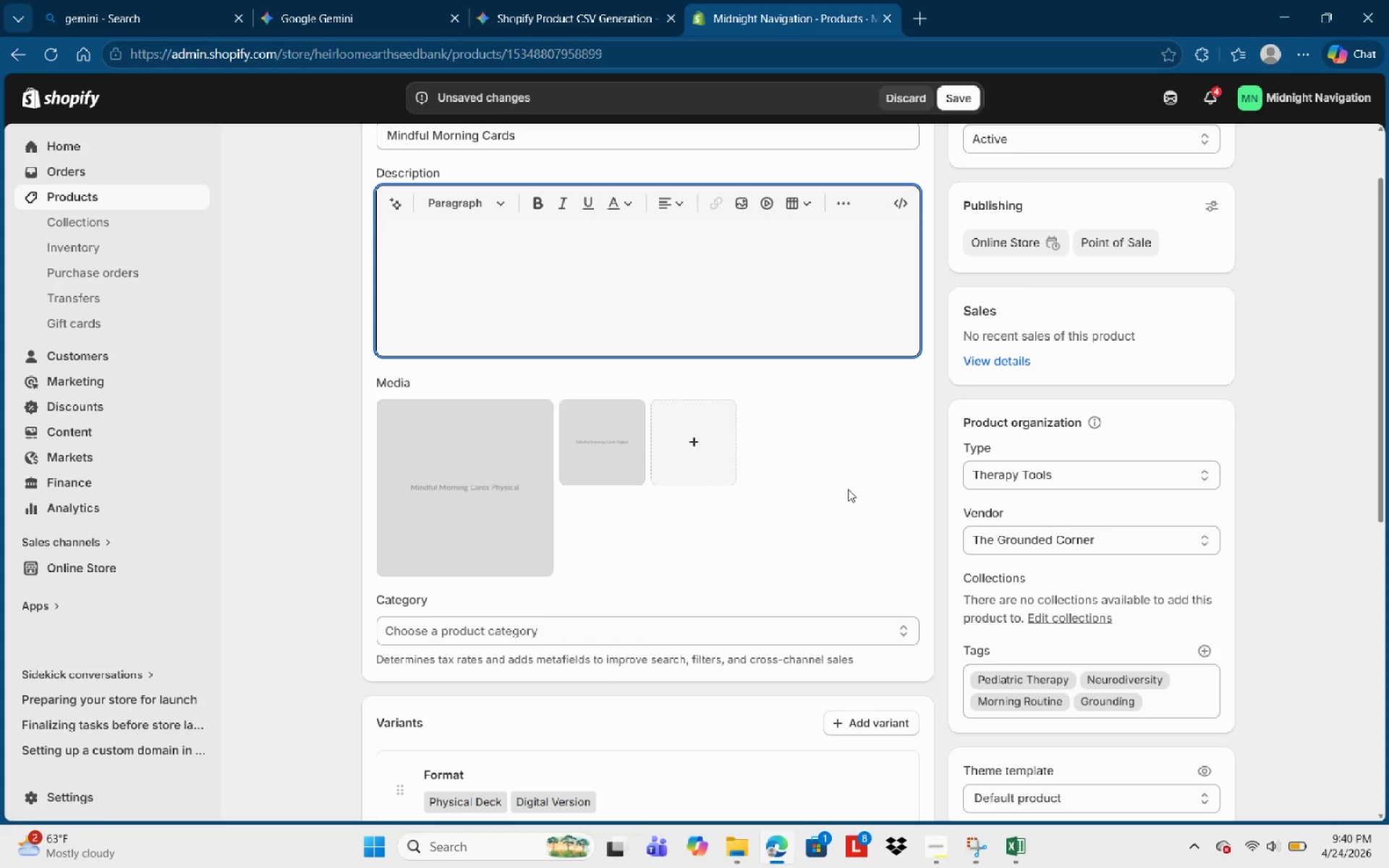 
left_click([945, 848])